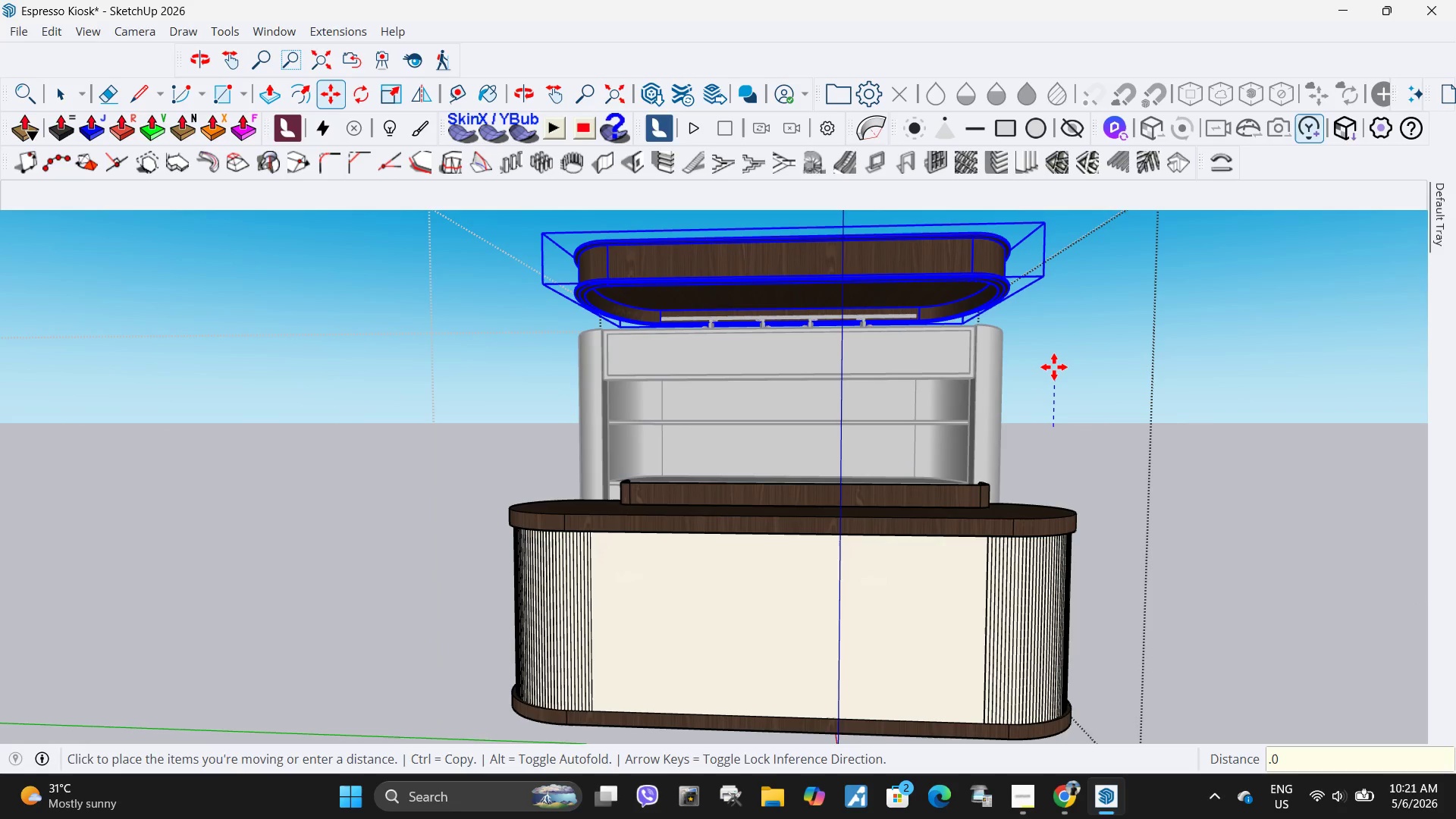 
key(Numpad2)
 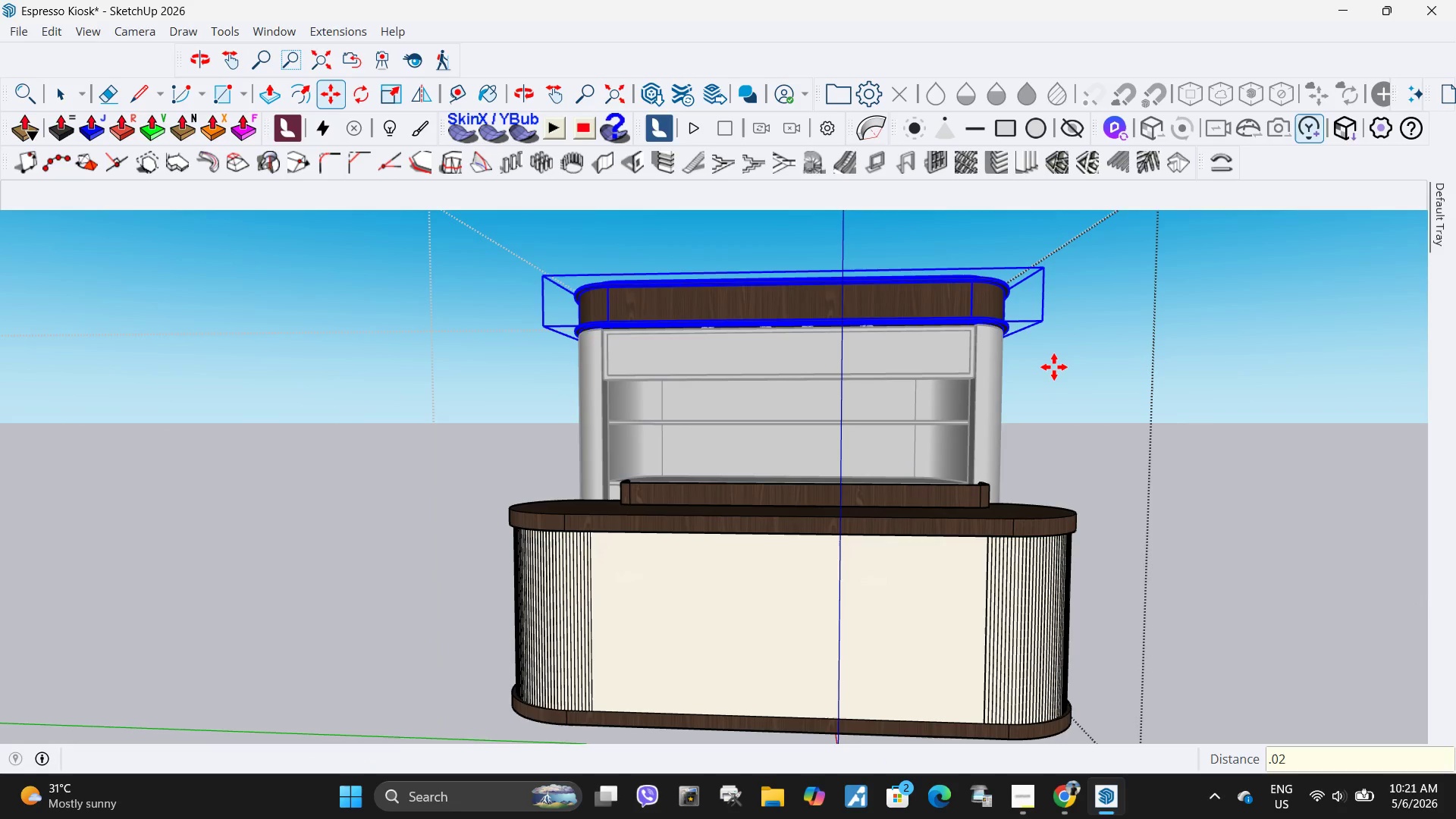 
key(NumpadEnter)
 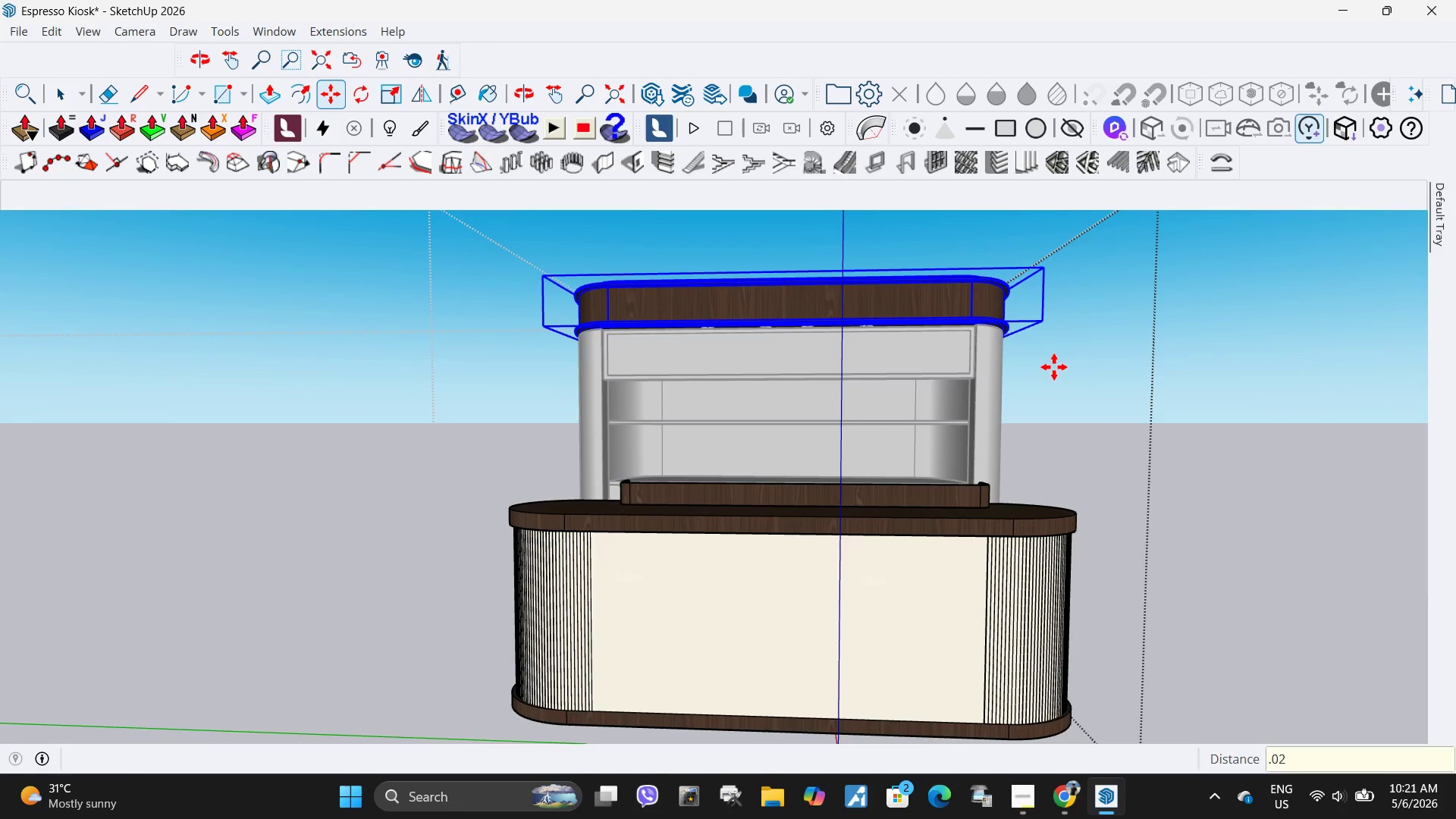 
key(Control+ControlLeft)
 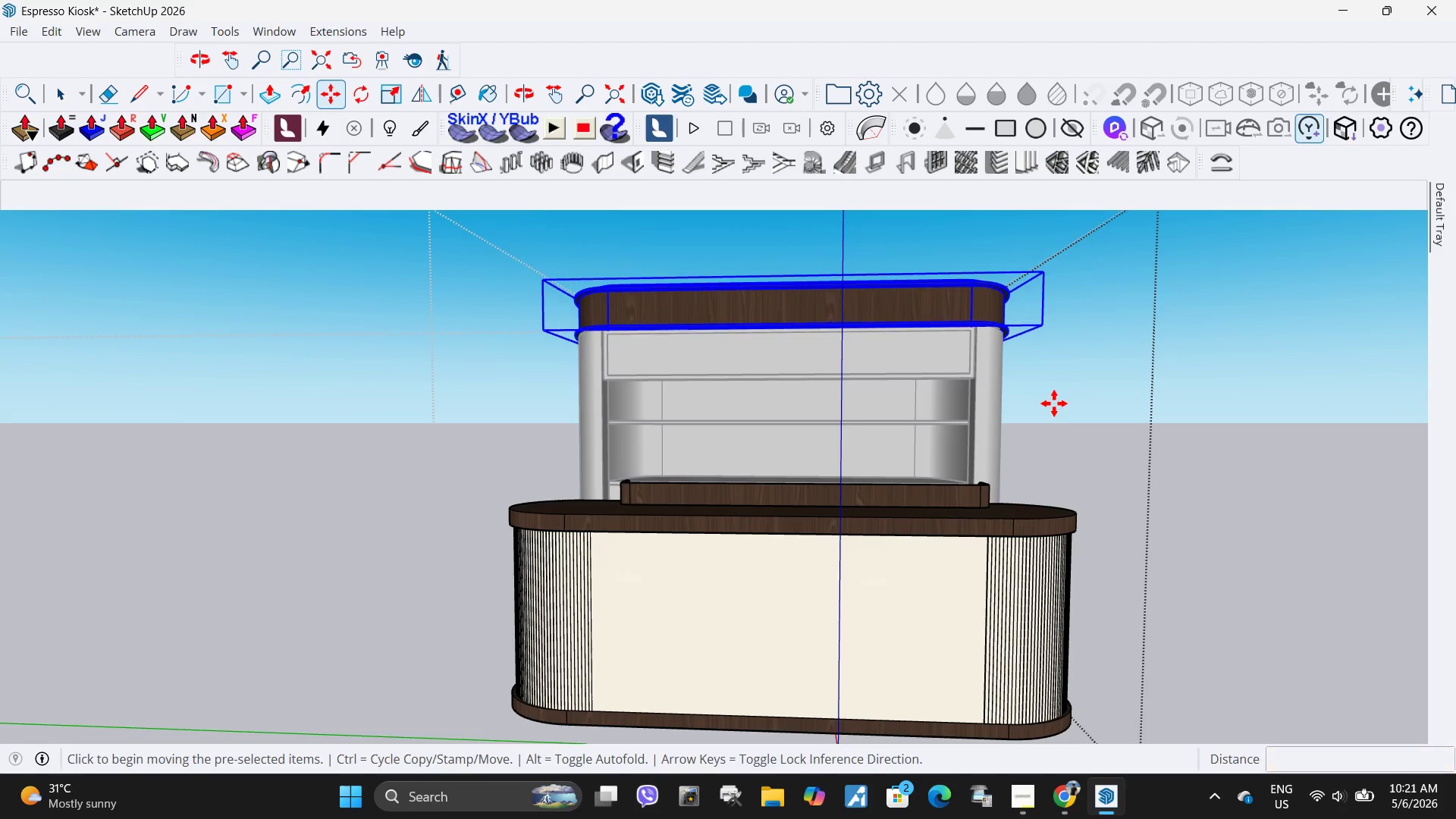 
key(Control+Z)
 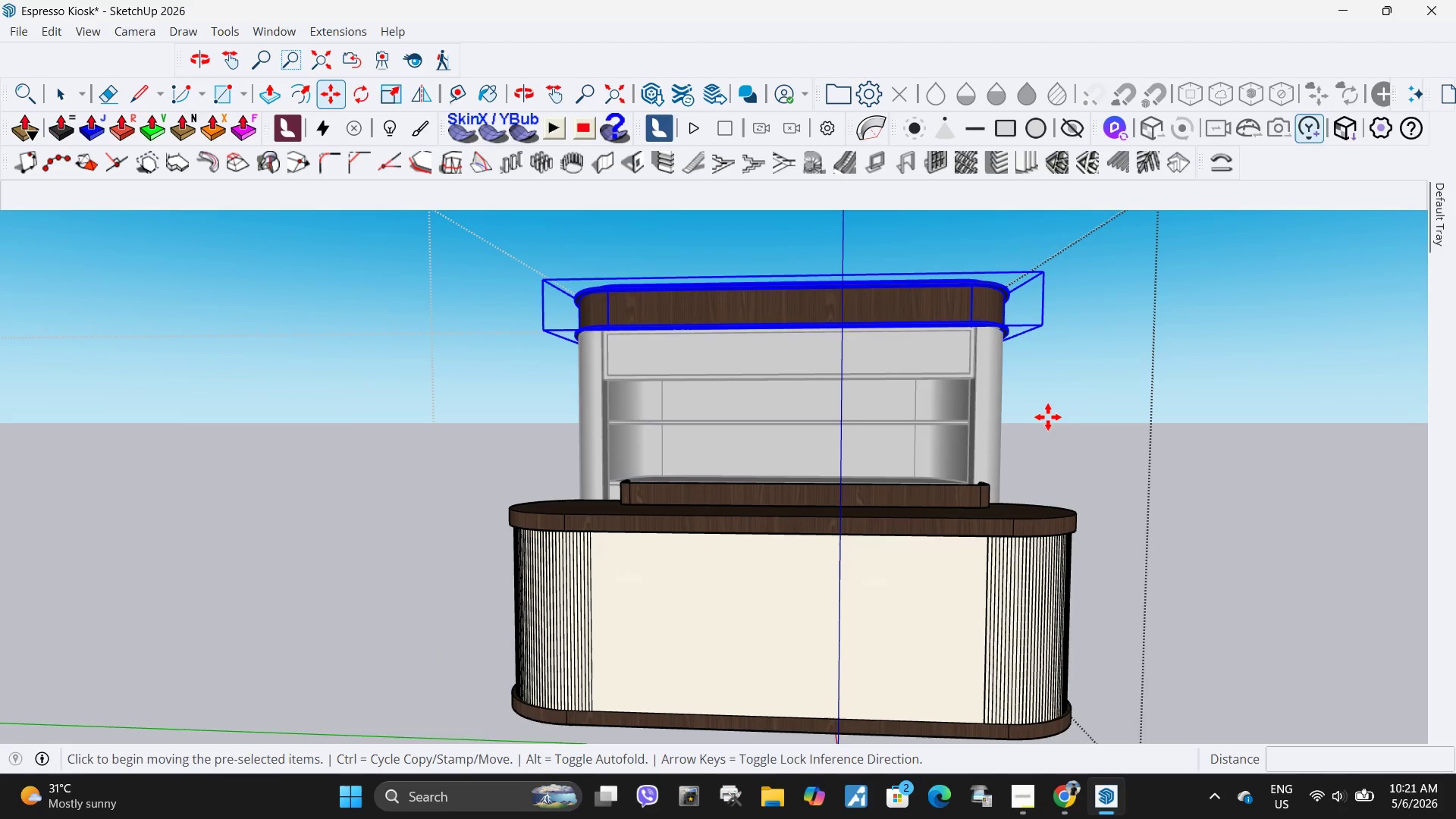 
left_click([1048, 417])
 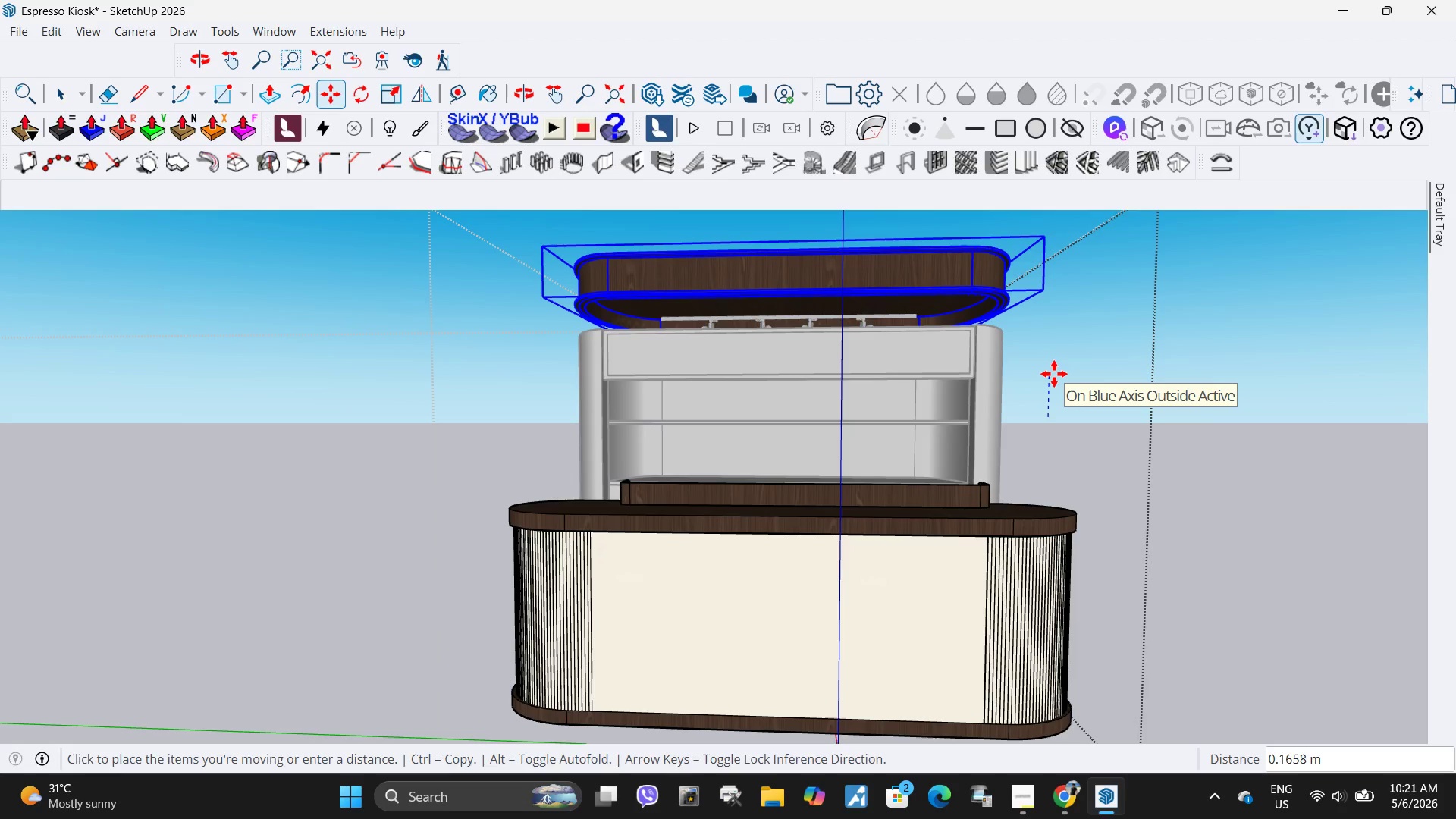 
key(NumpadDecimal)
 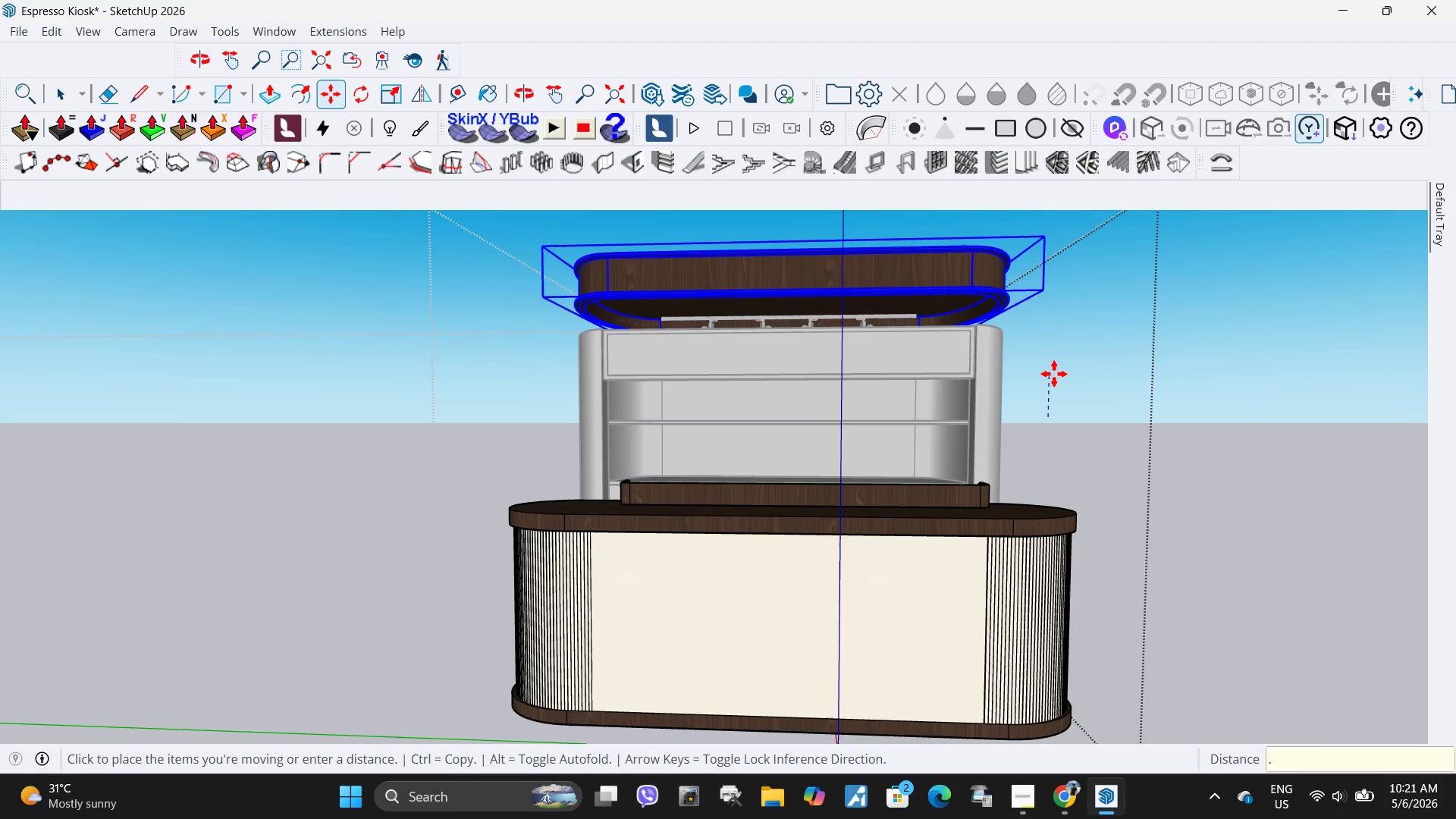 
key(Numpad2)
 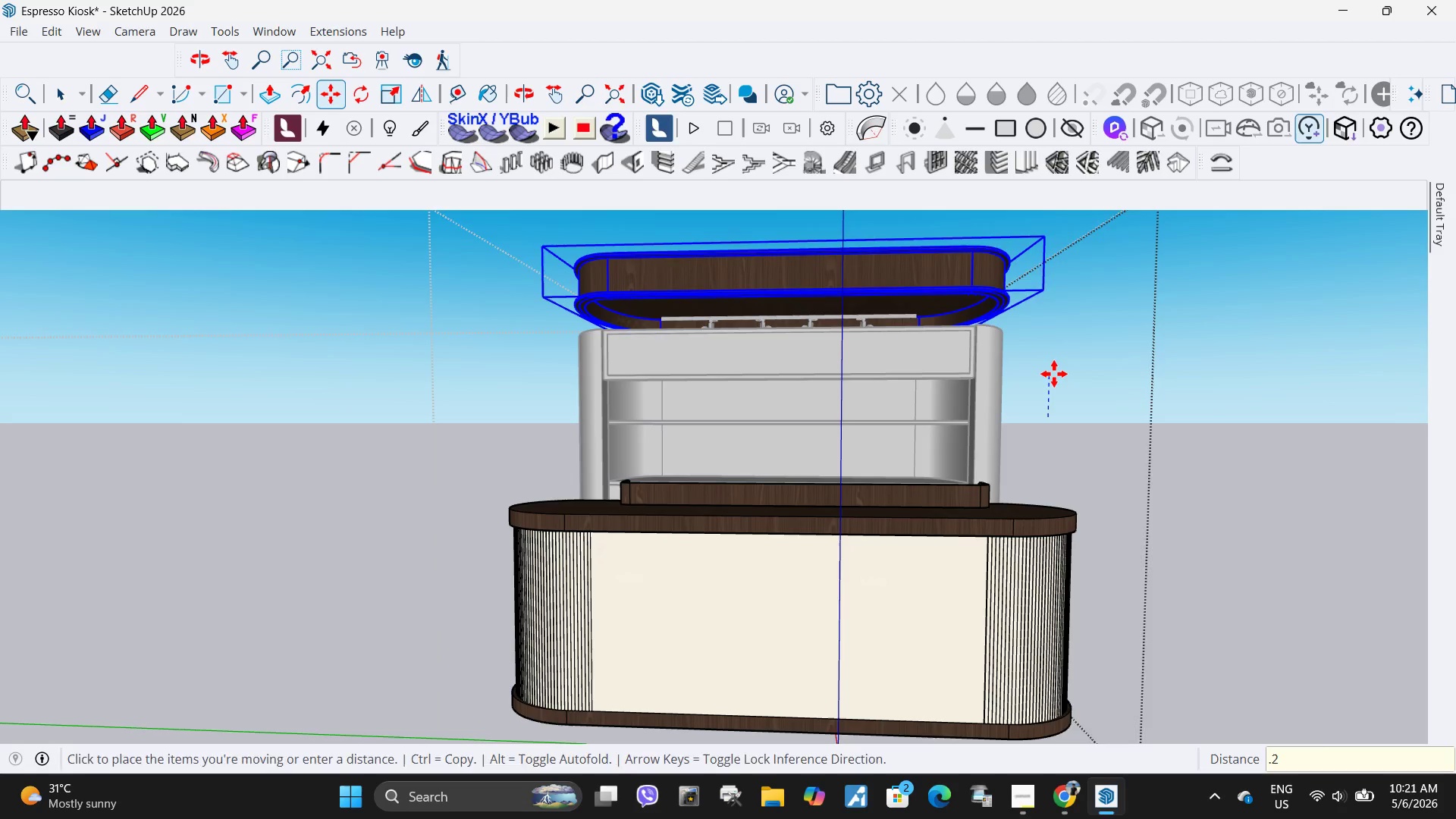 
key(NumpadEnter)
 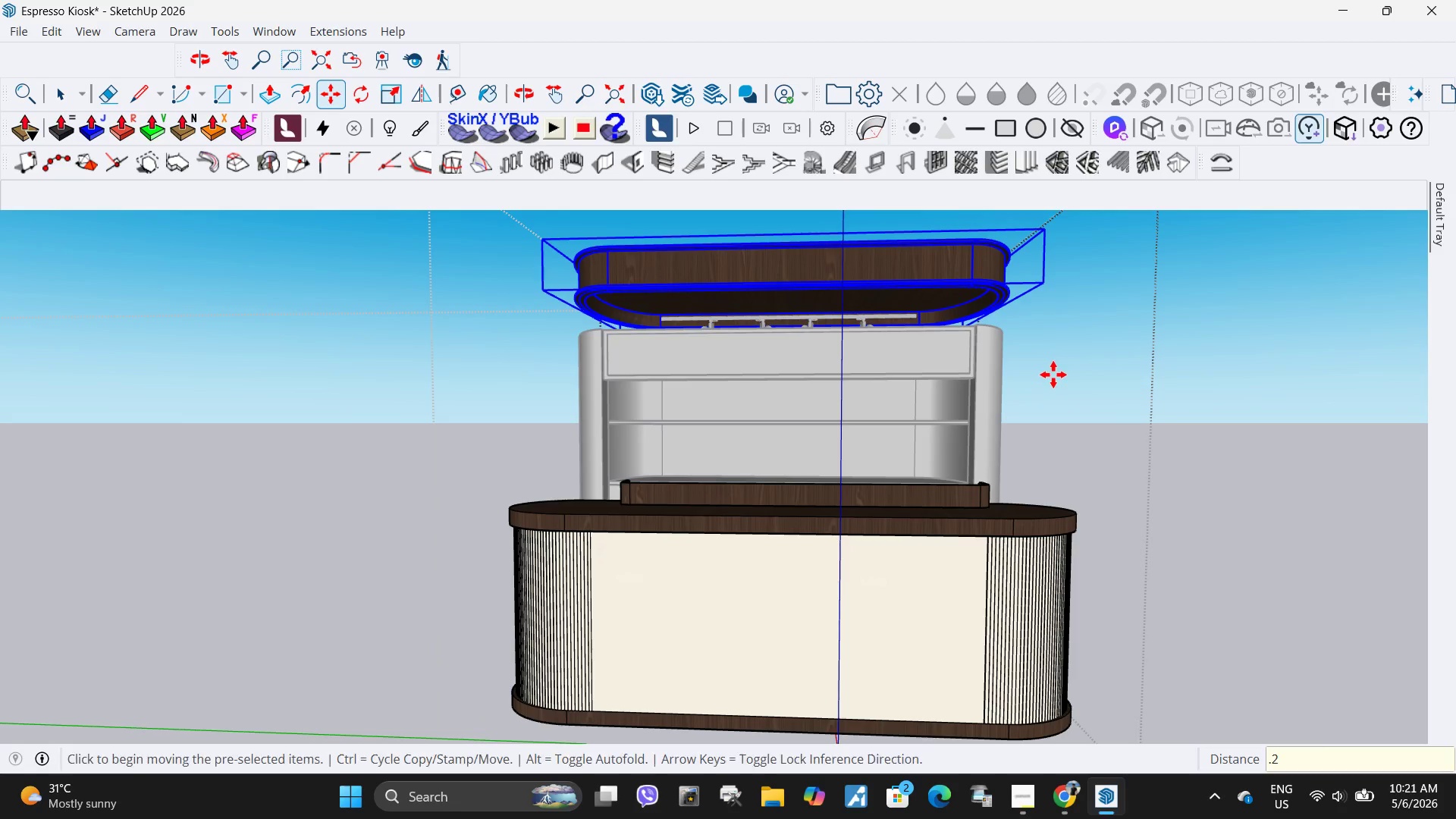 
scroll: coordinate [1012, 377], scroll_direction: down, amount: 3.0
 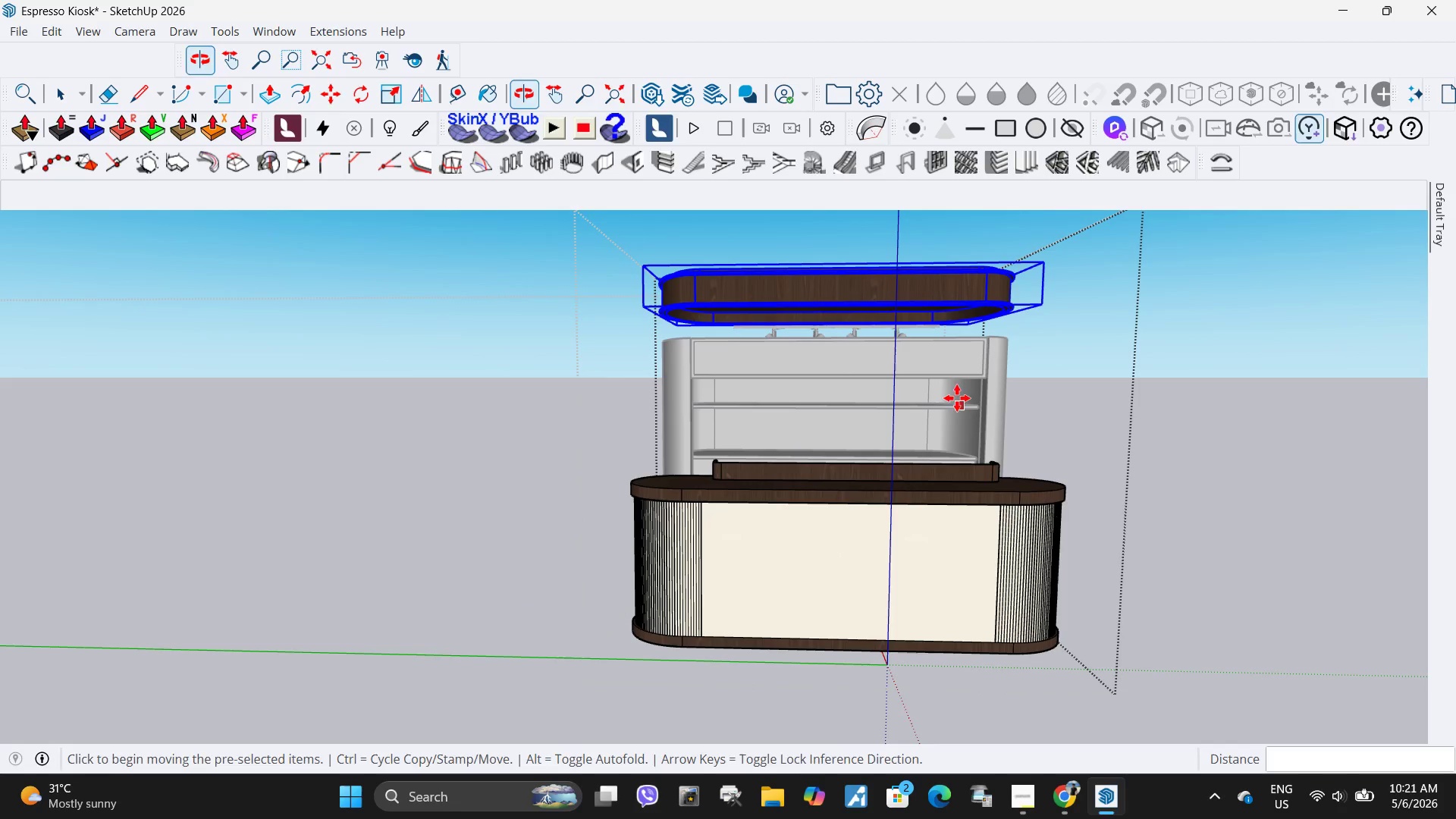 
key(Space)
 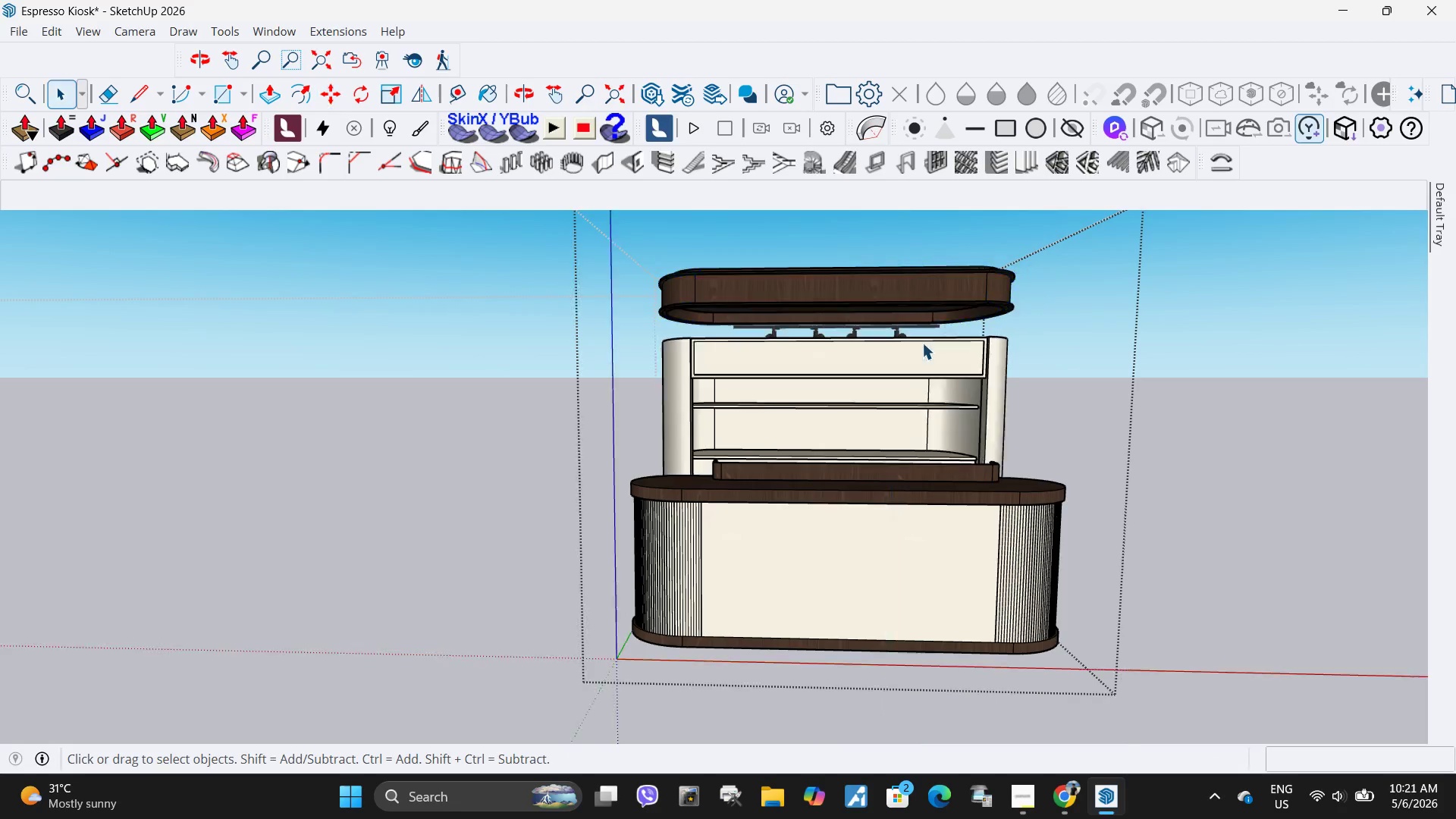 
key(Escape)
 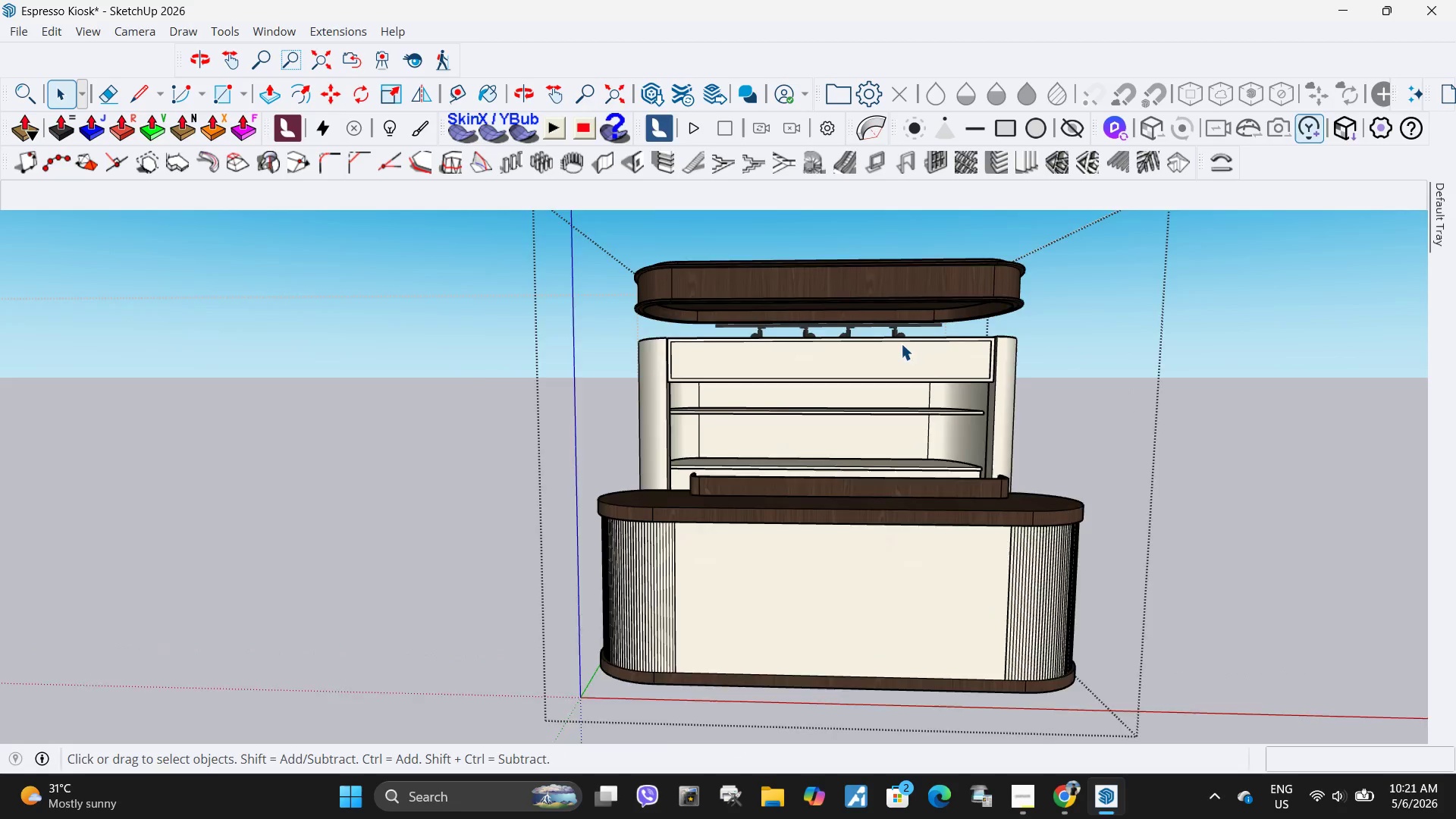 
scroll: coordinate [873, 356], scroll_direction: up, amount: 2.0
 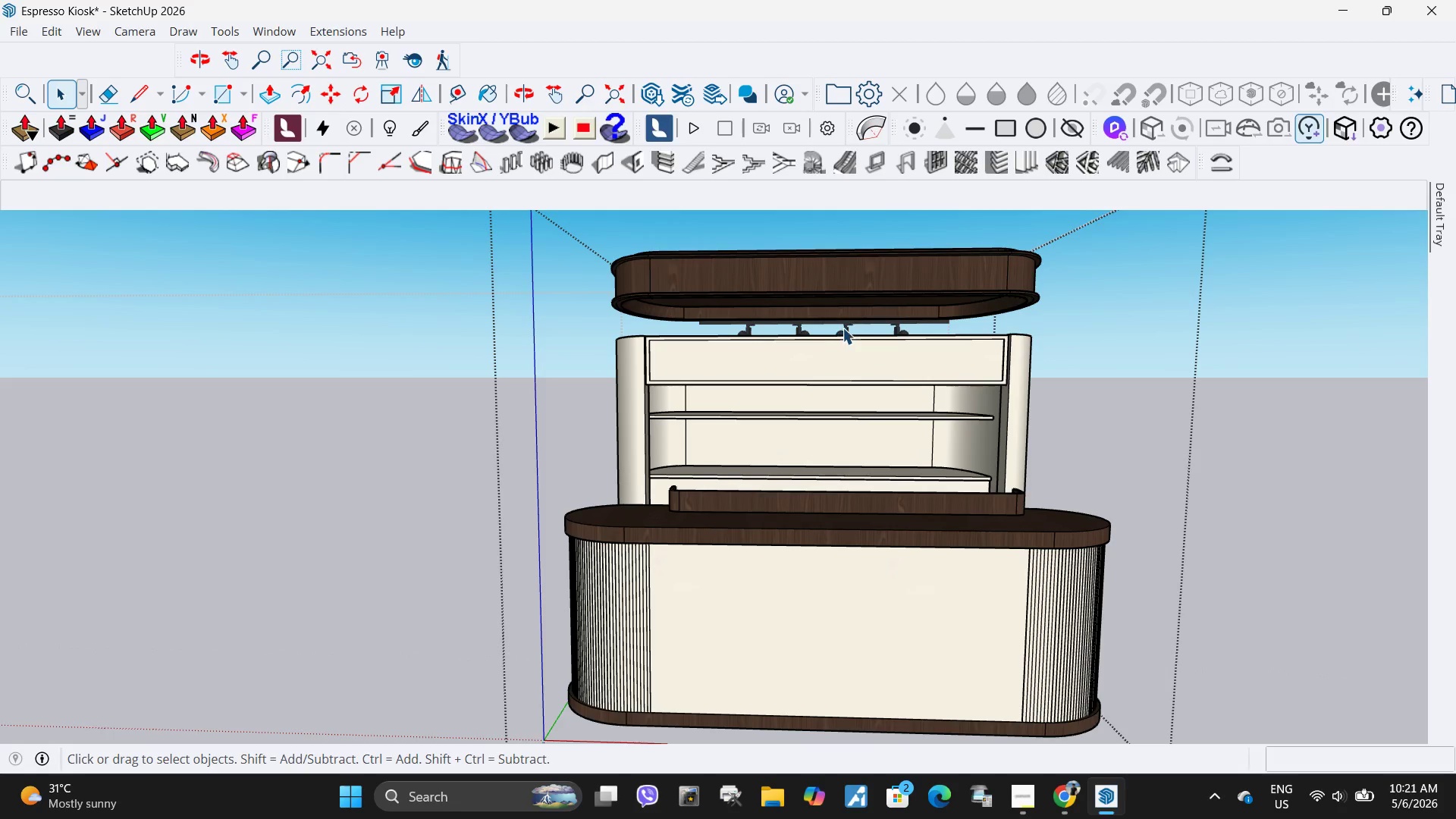 
left_click([845, 328])
 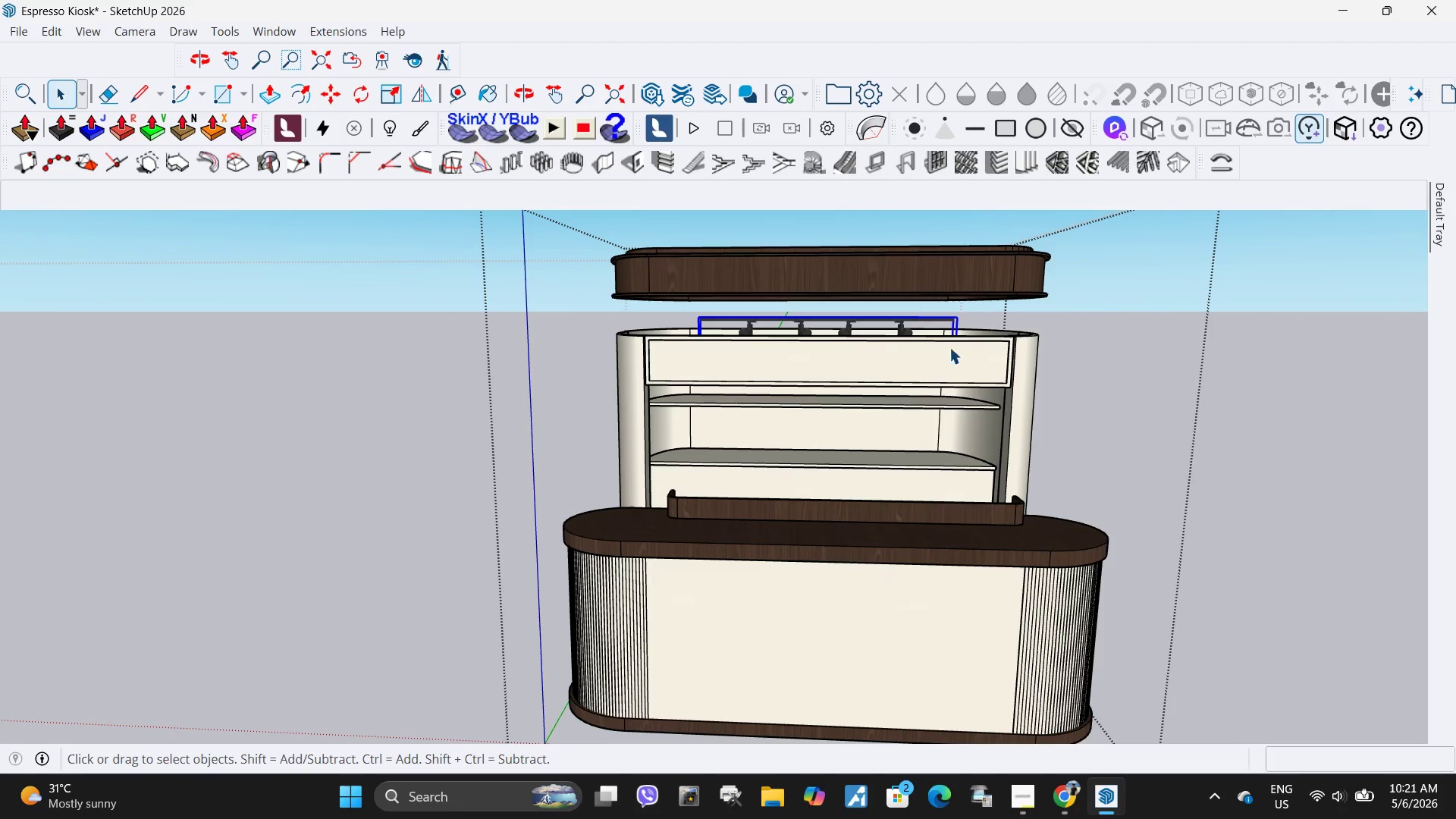 
key(M)
 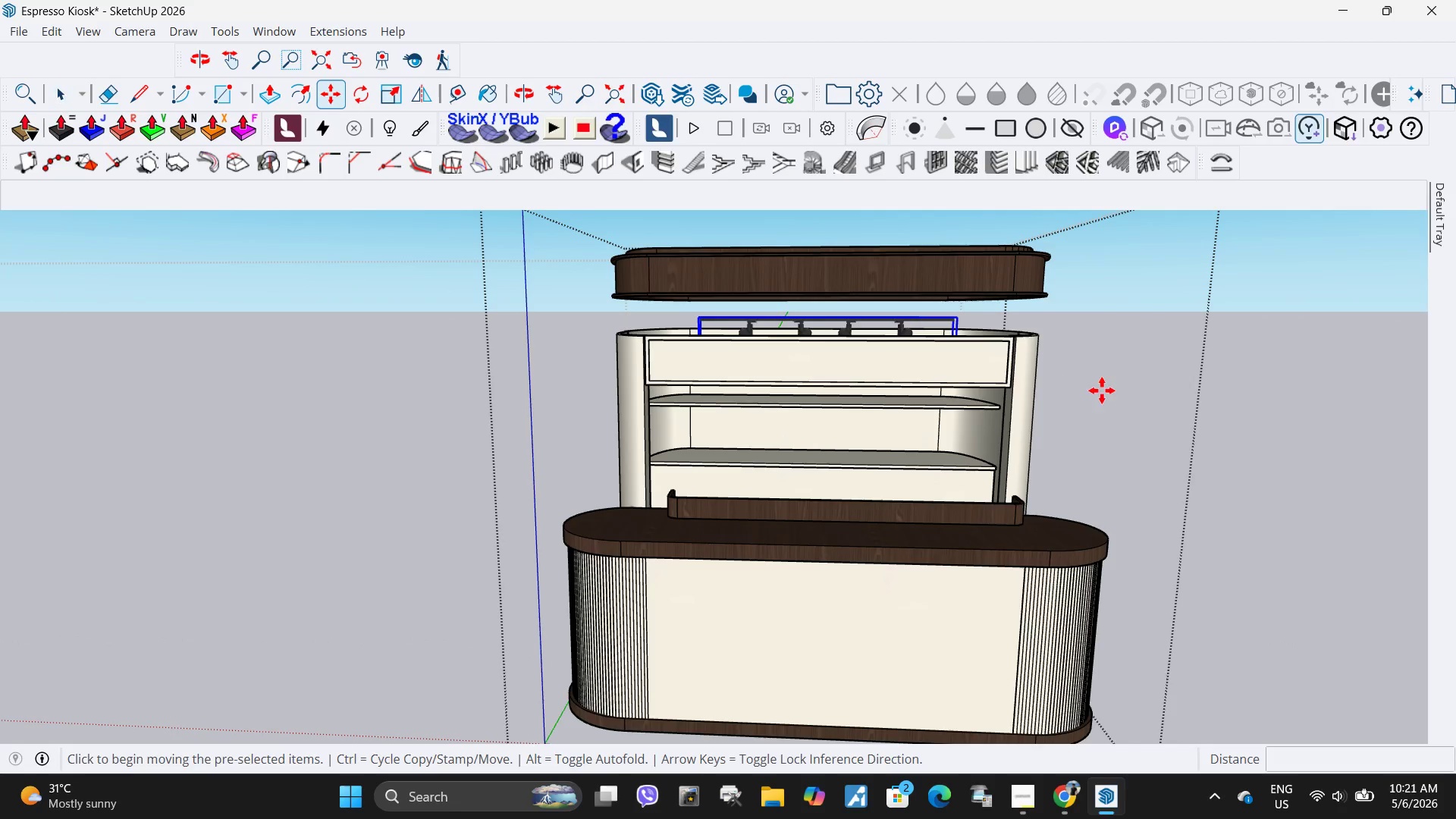 
left_click([1102, 391])
 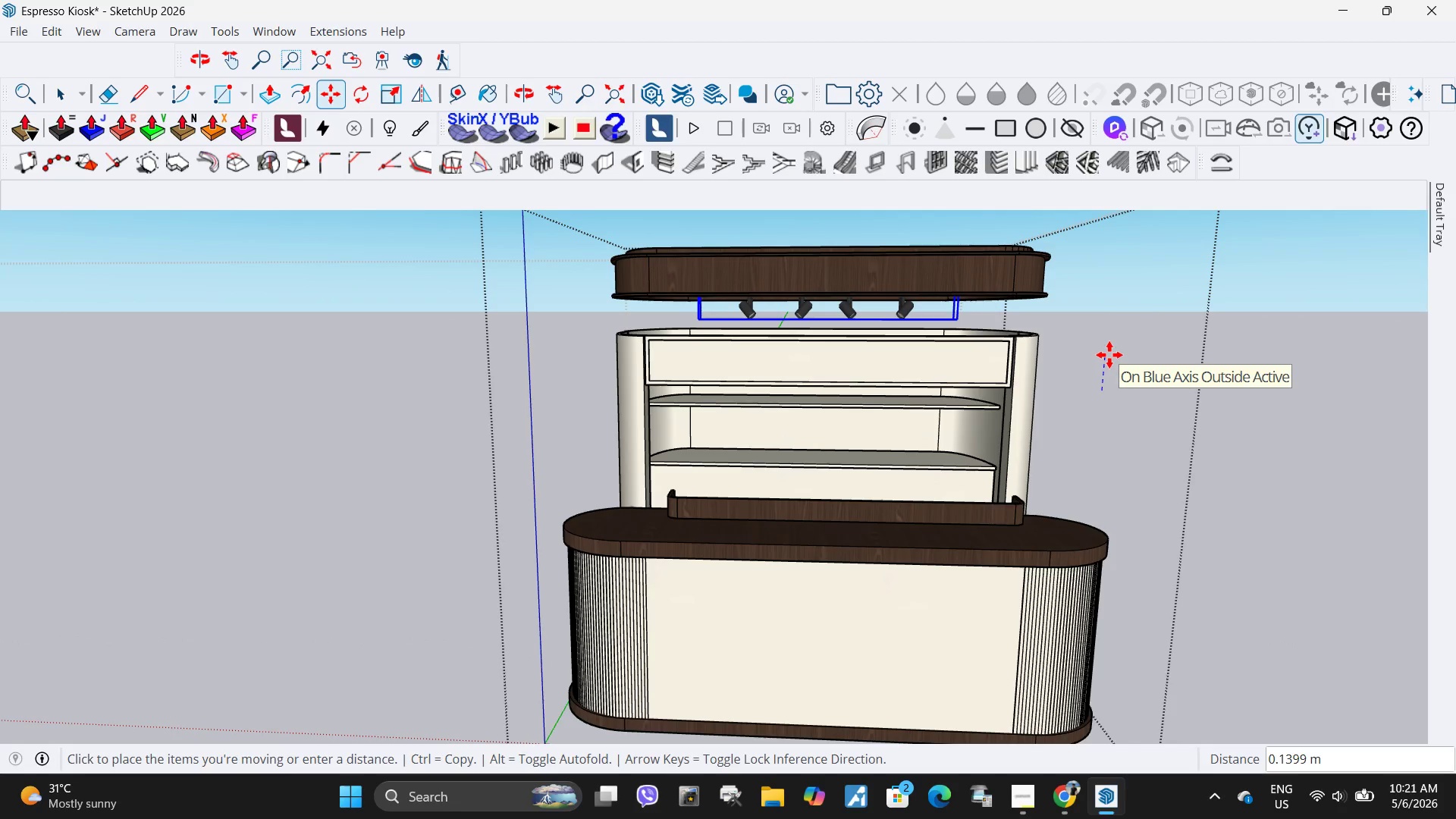 
key(NumpadDecimal)
 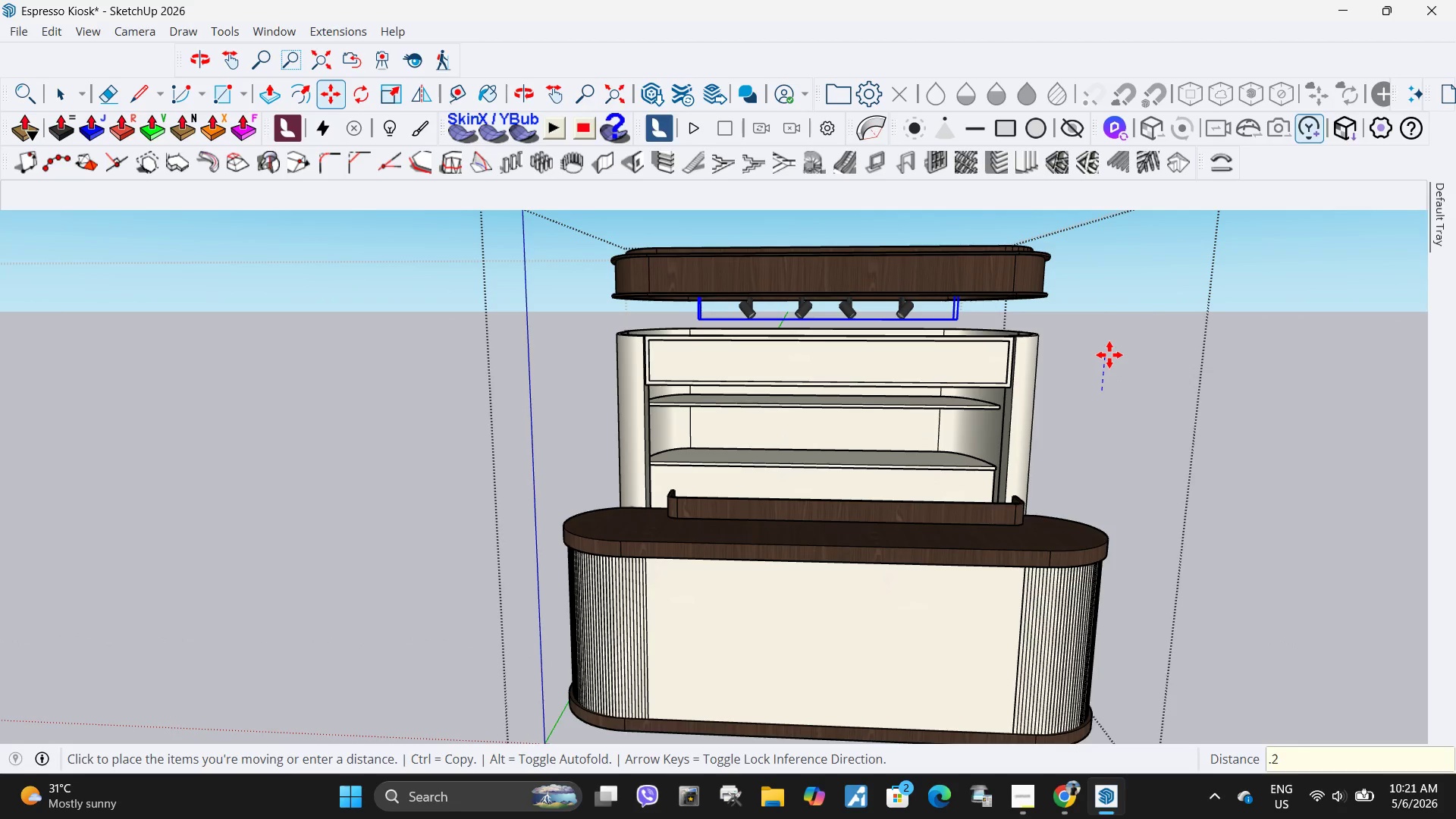 
key(Numpad2)
 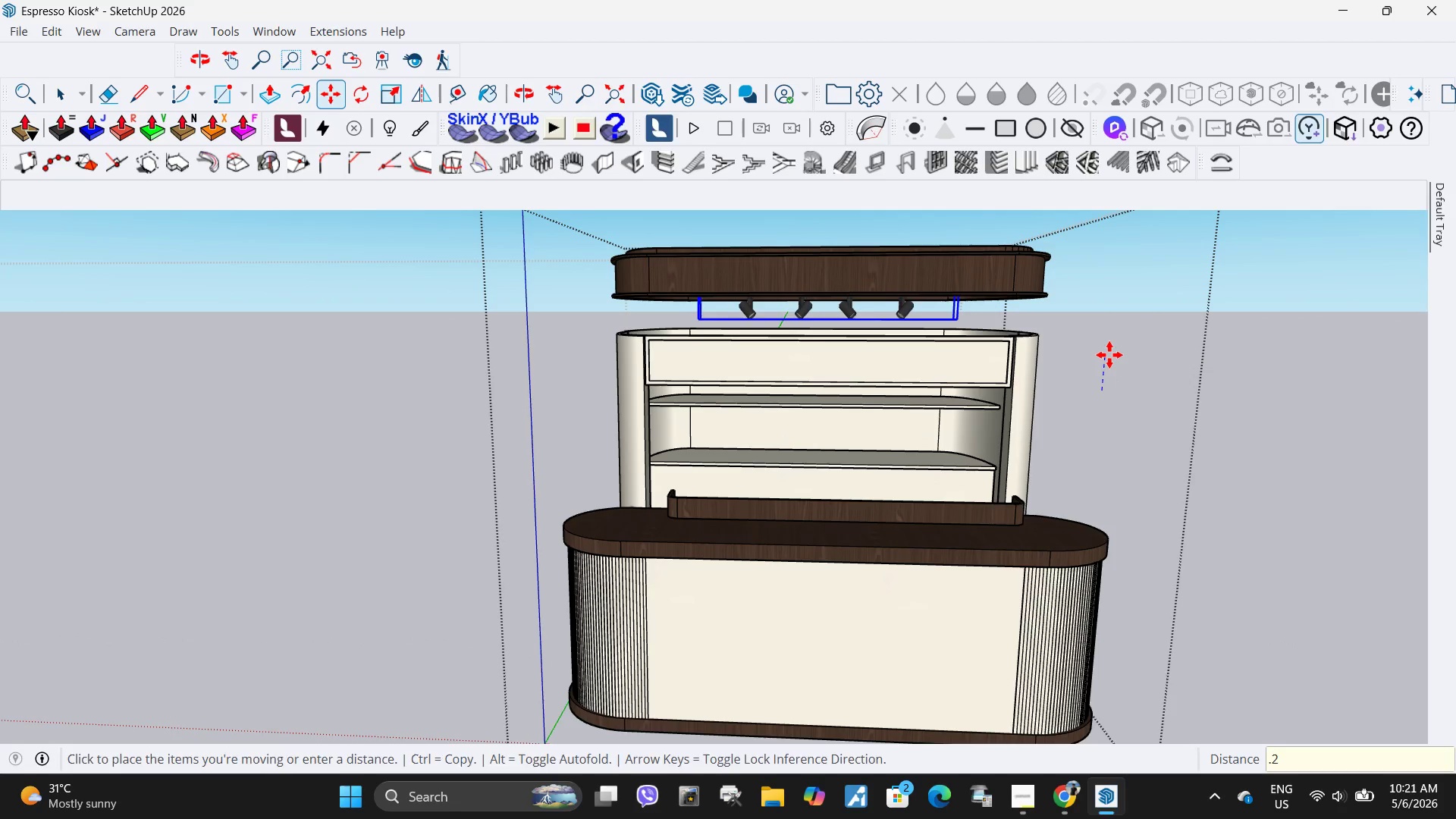 
key(NumpadEnter)
 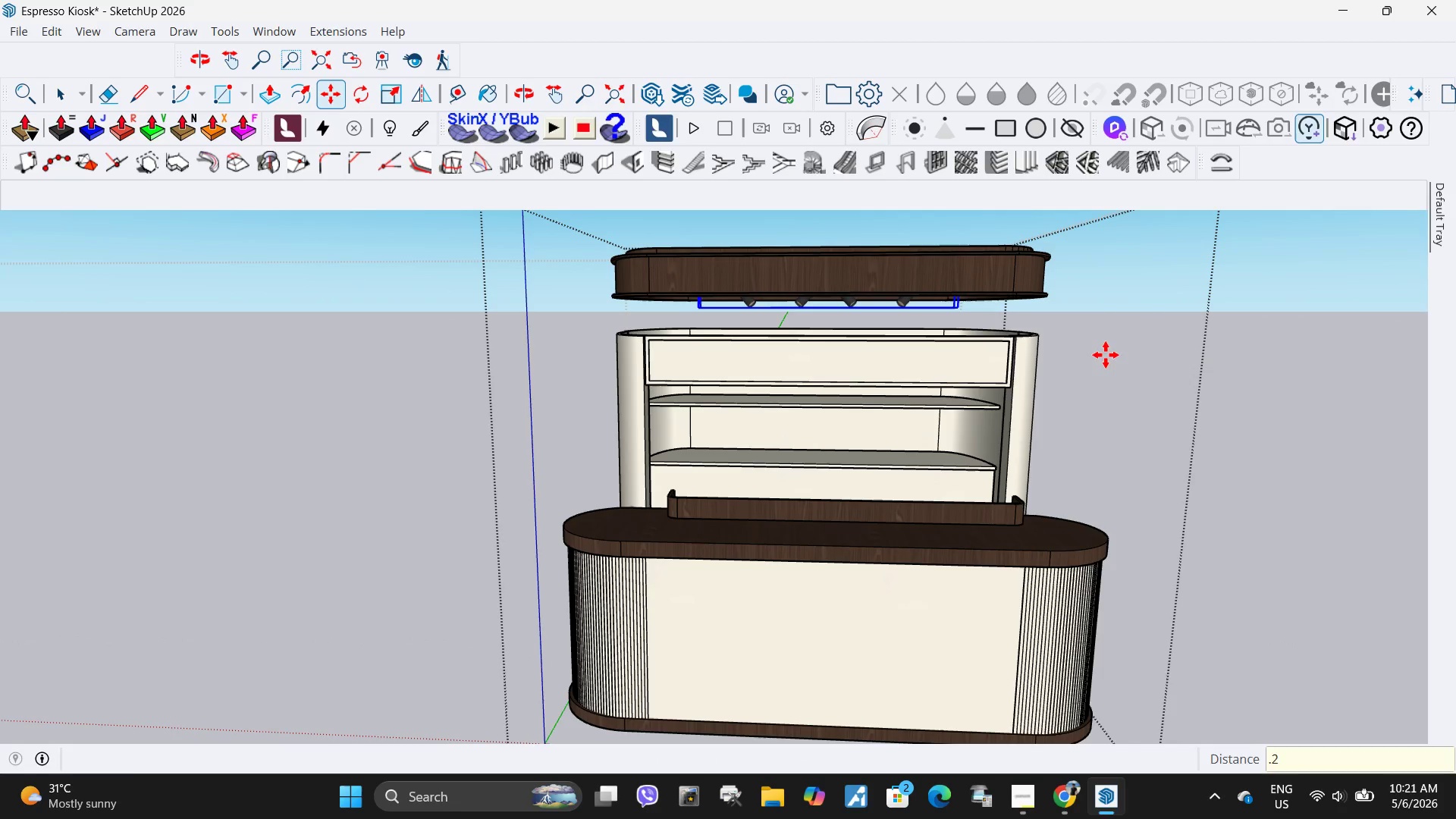 
key(Space)
 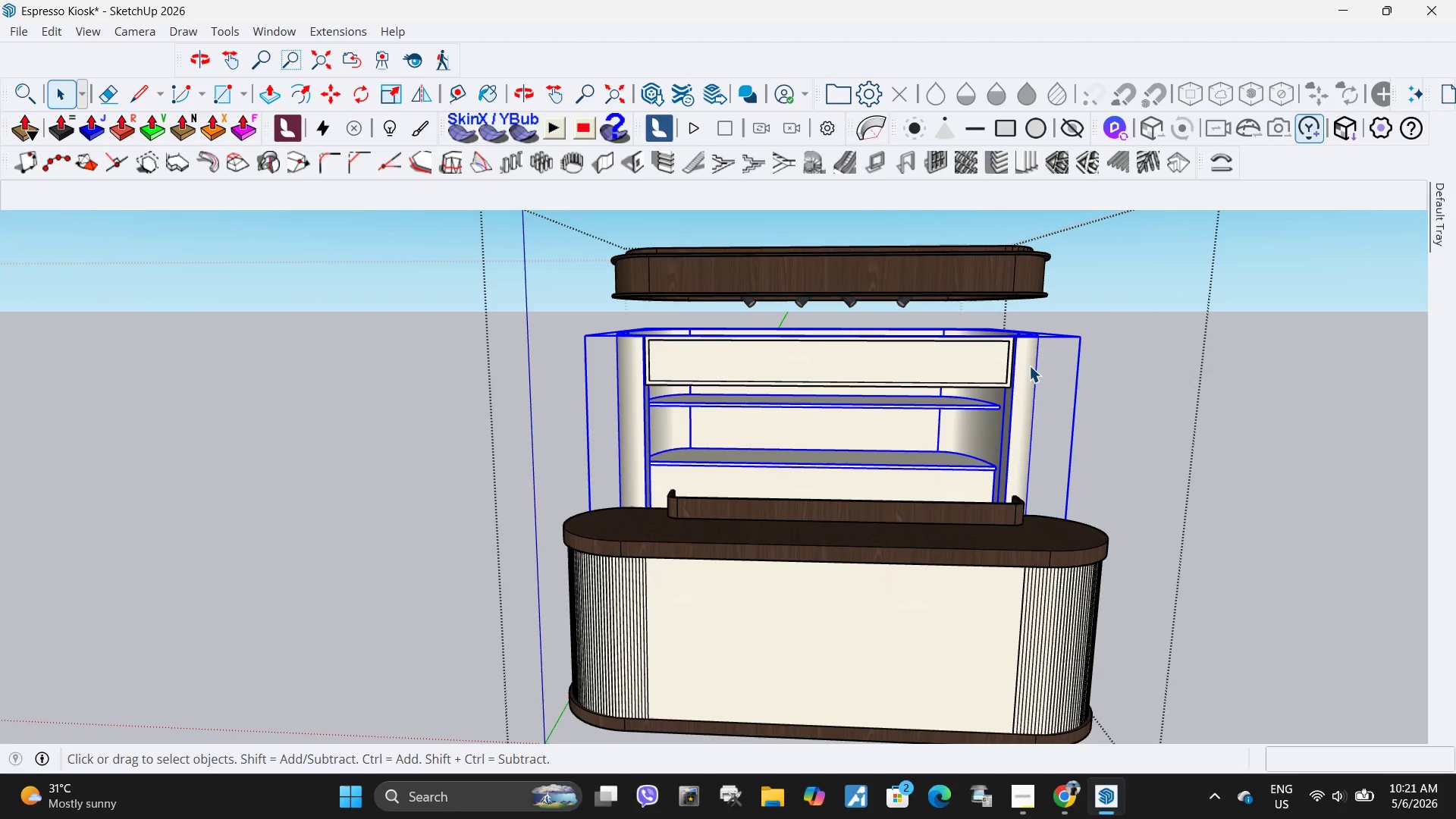 
double_click([1029, 366])
 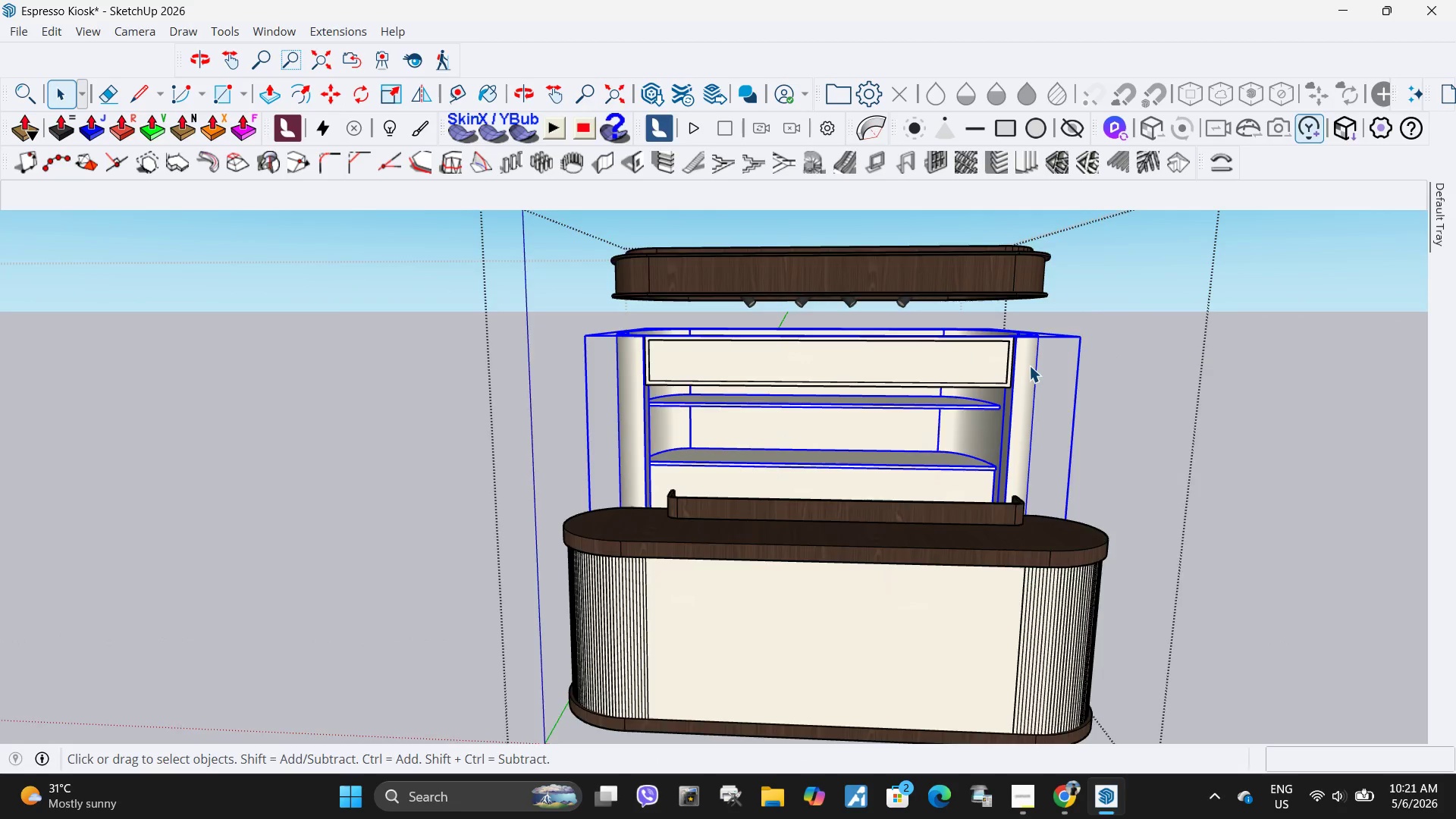 
triple_click([1029, 366])
 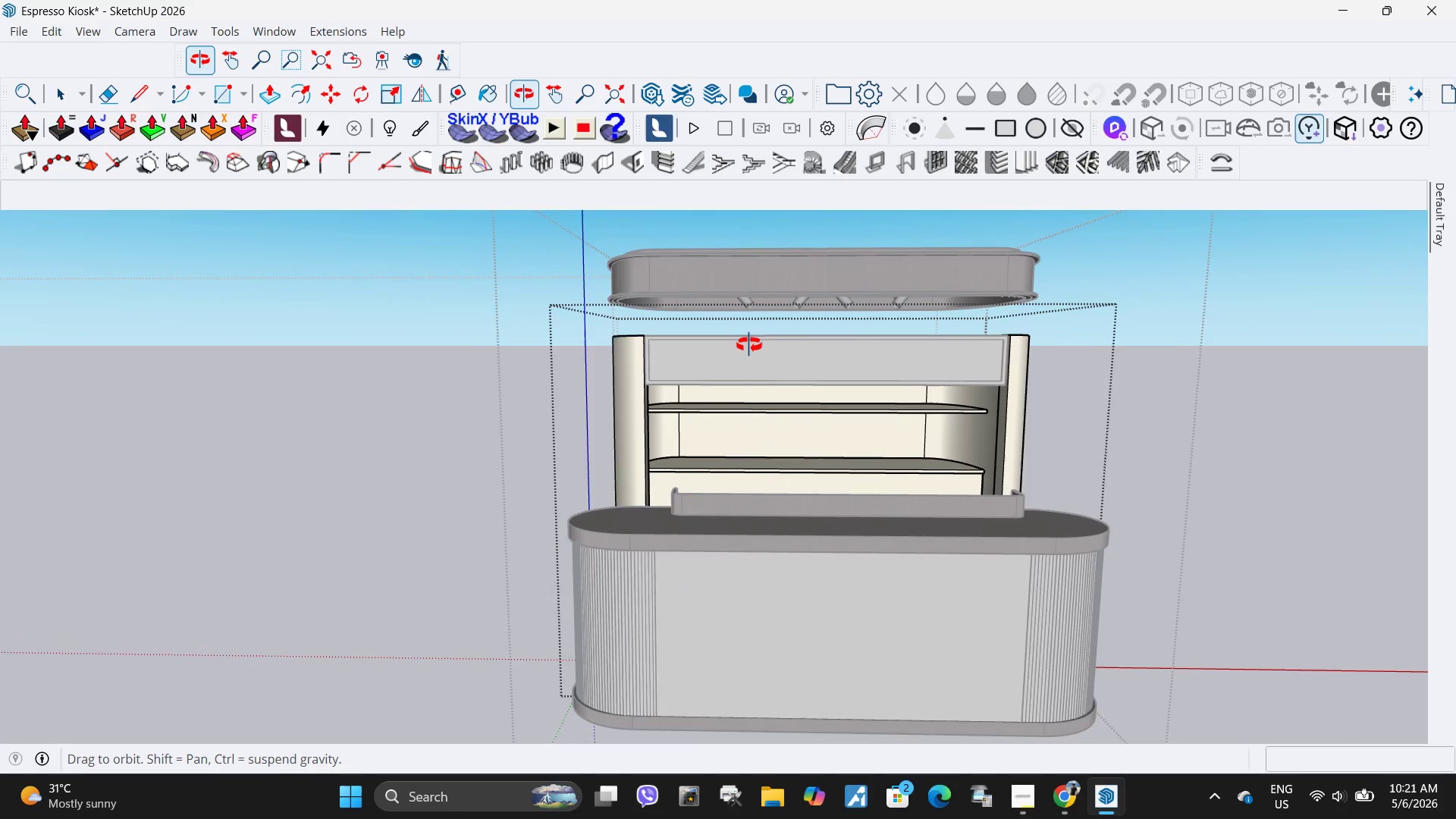 
left_click_drag(start_coordinate=[604, 316], to_coordinate=[1119, 361])
 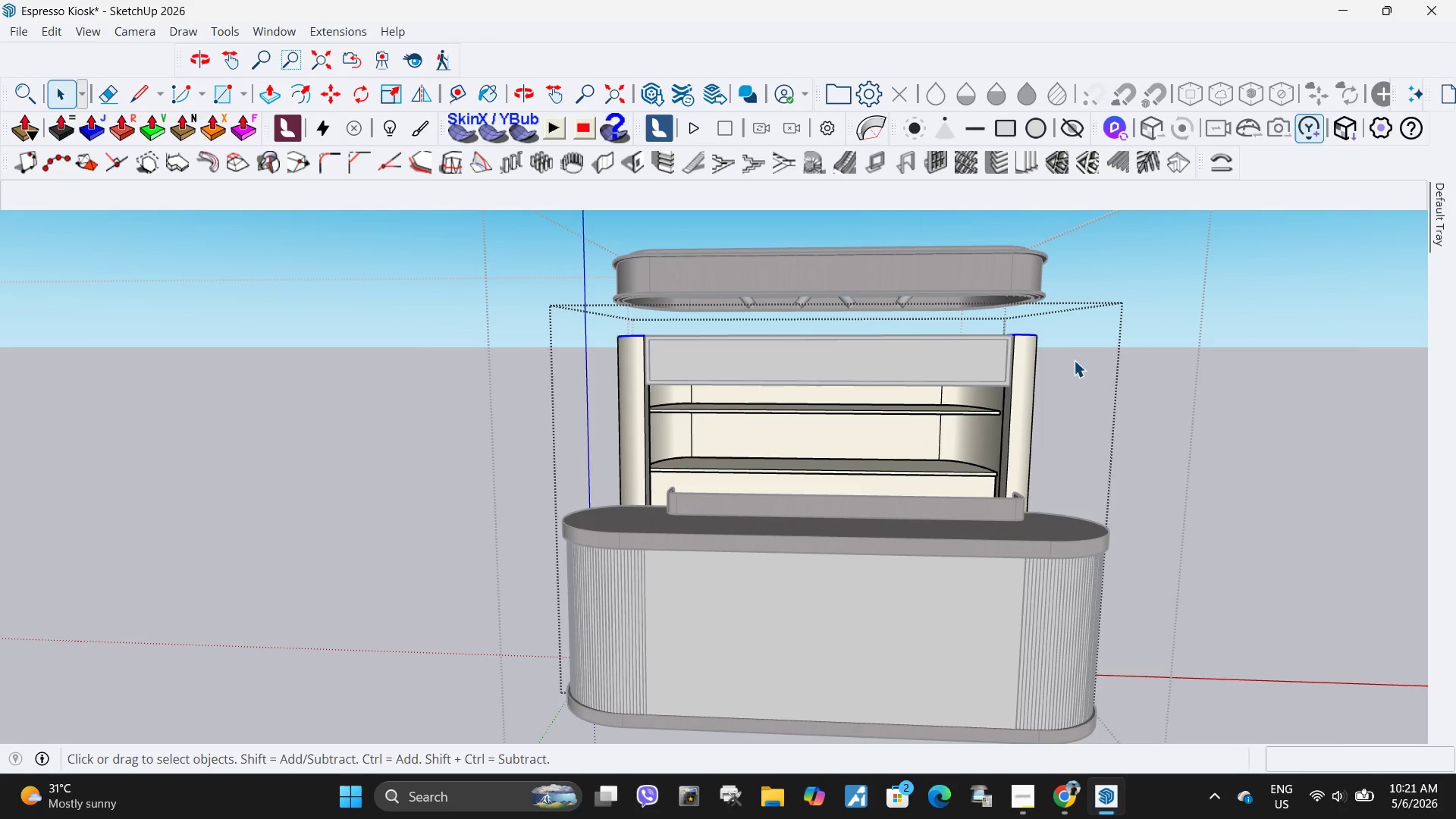 
key(M)
 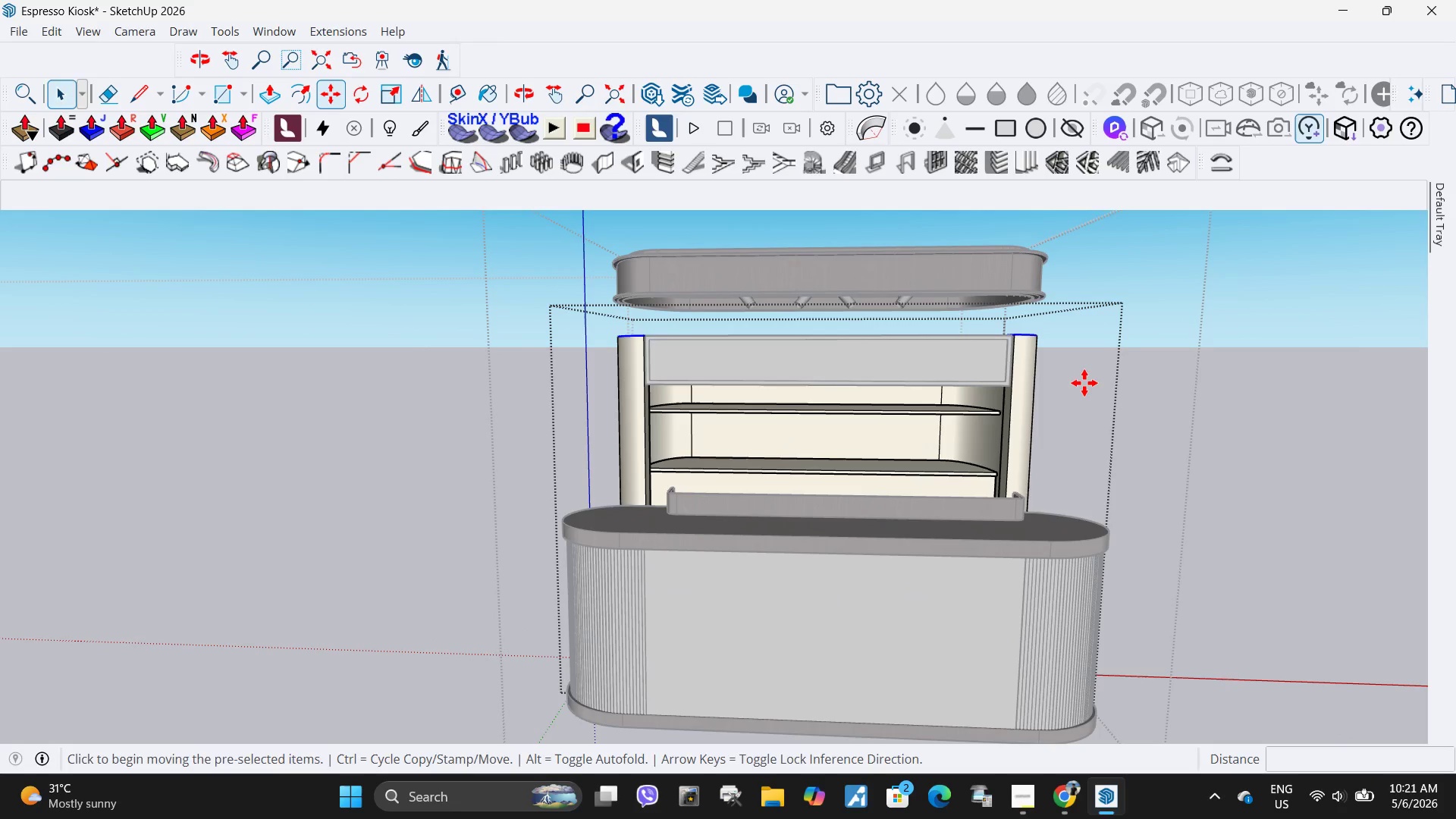 
left_click_drag(start_coordinate=[1084, 383], to_coordinate=[1084, 379])
 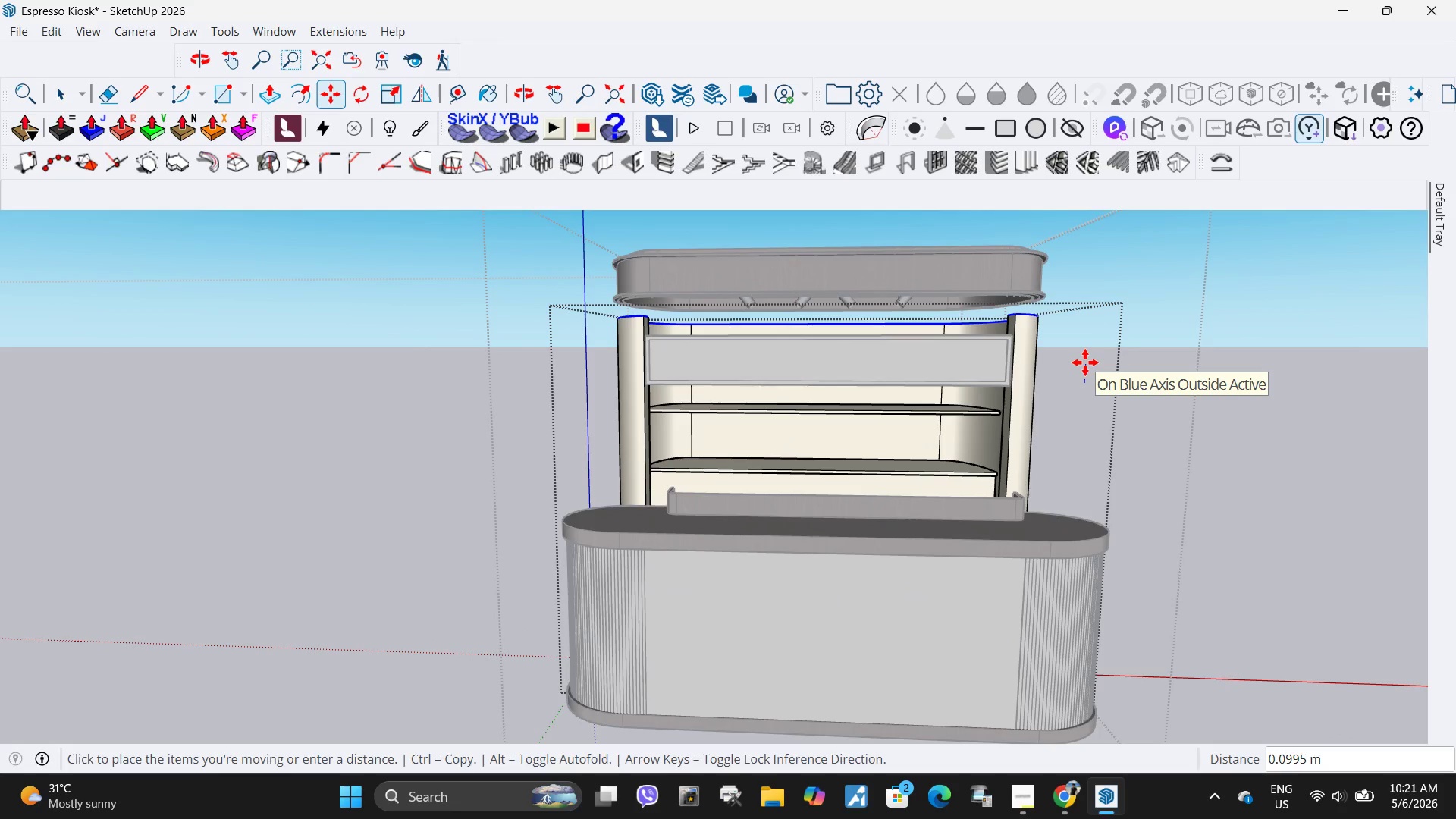 
key(NumpadDecimal)
 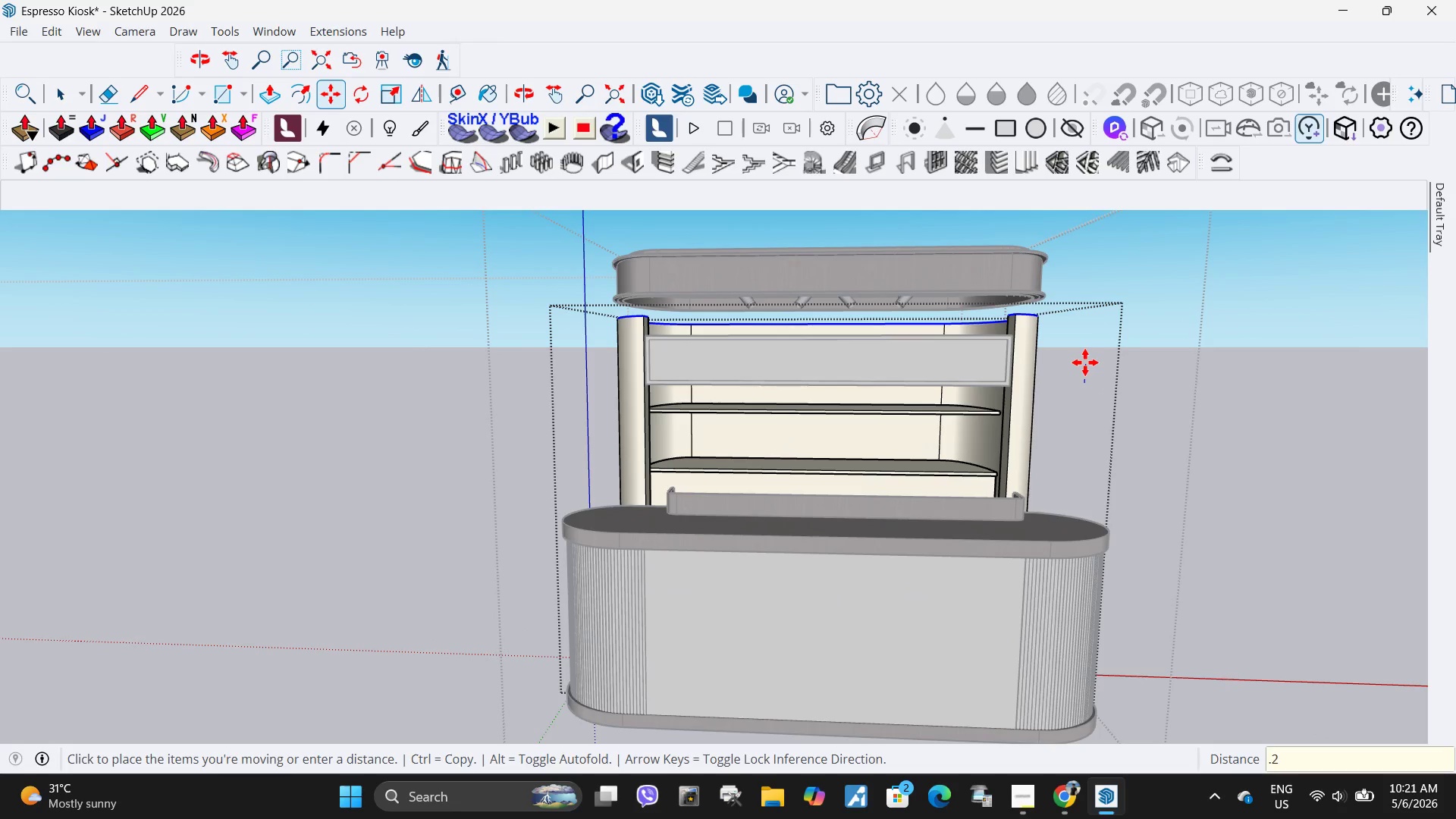 
key(Numpad2)
 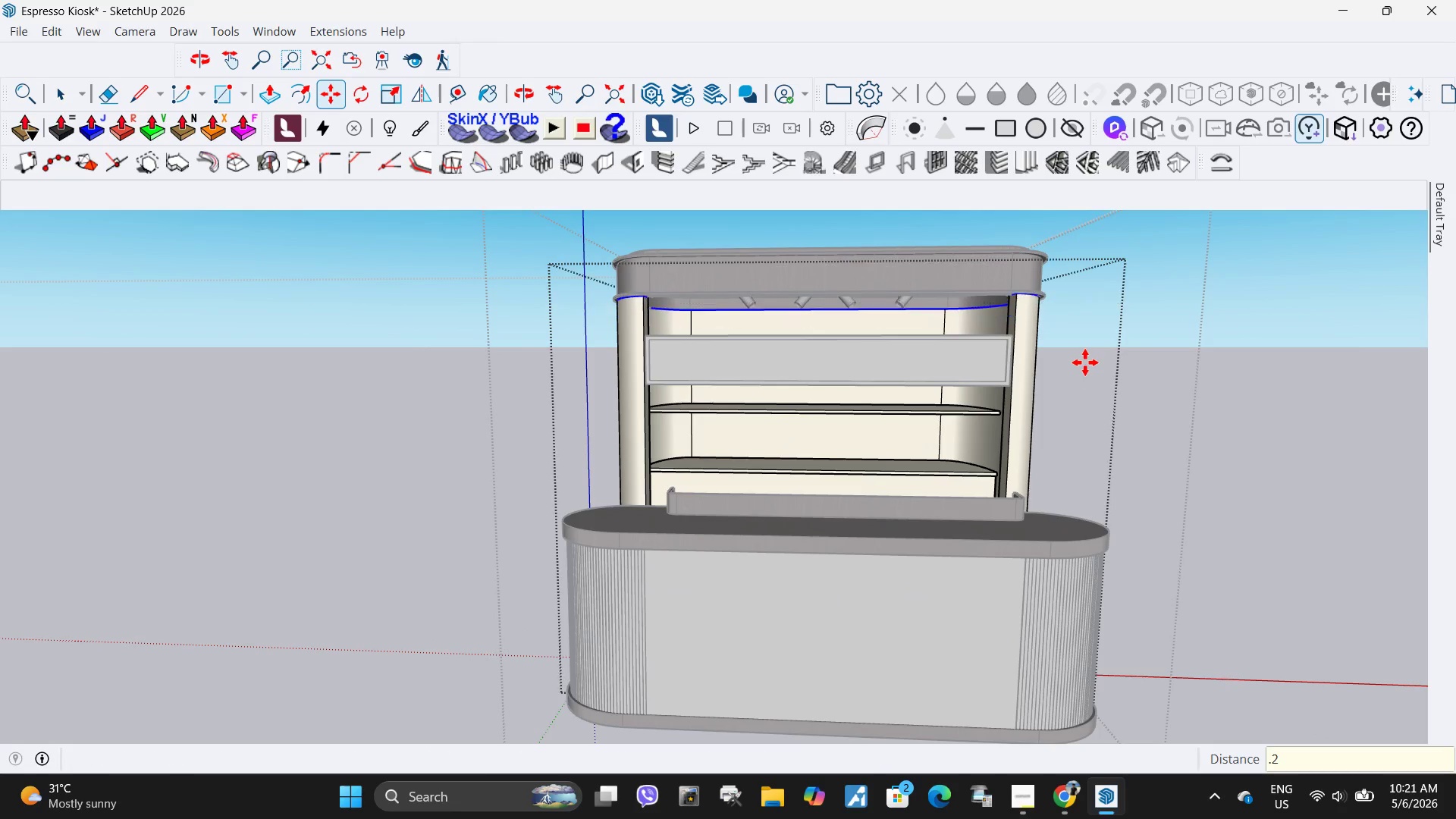 
key(NumpadEnter)
 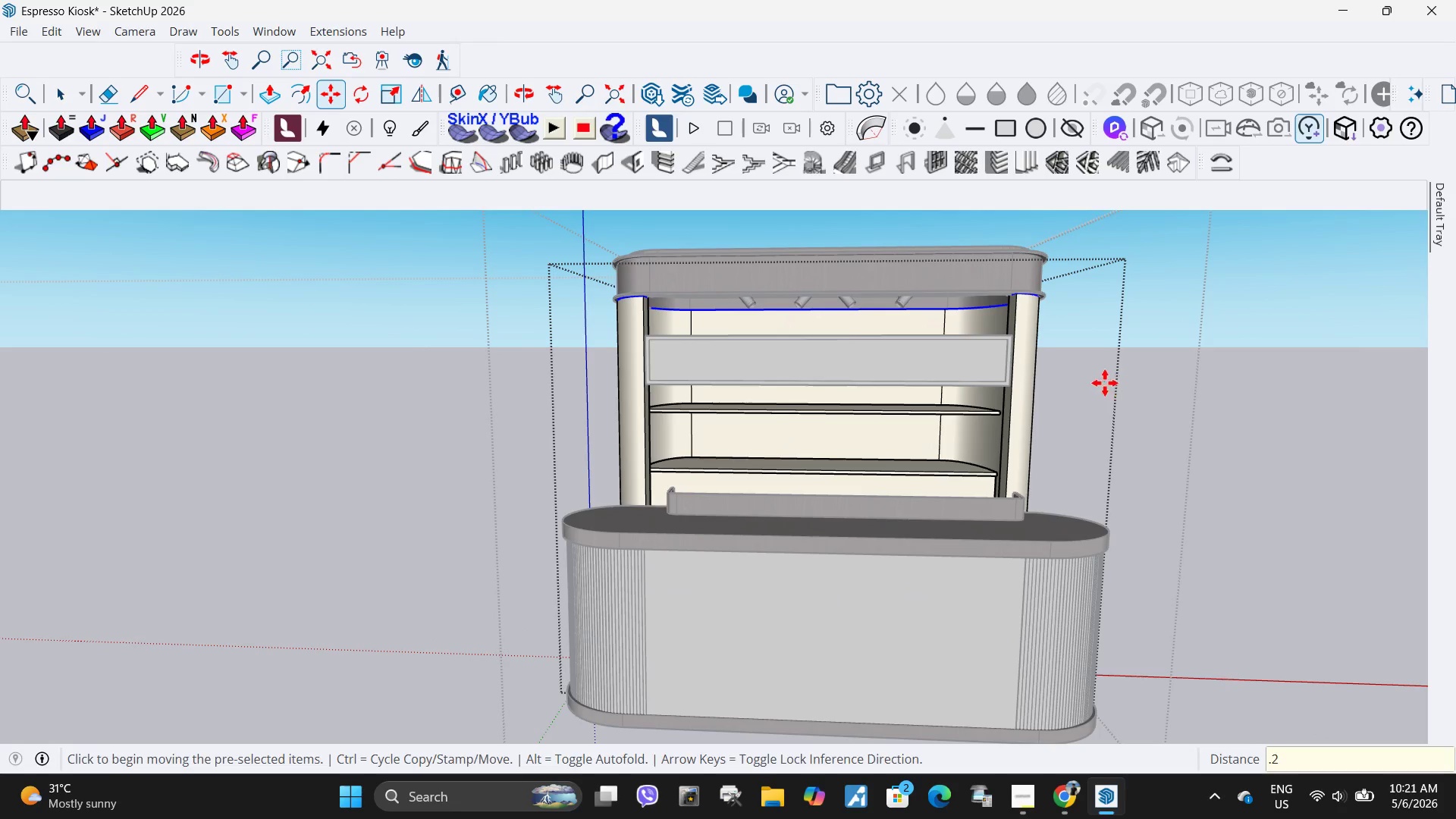 
key(Space)
 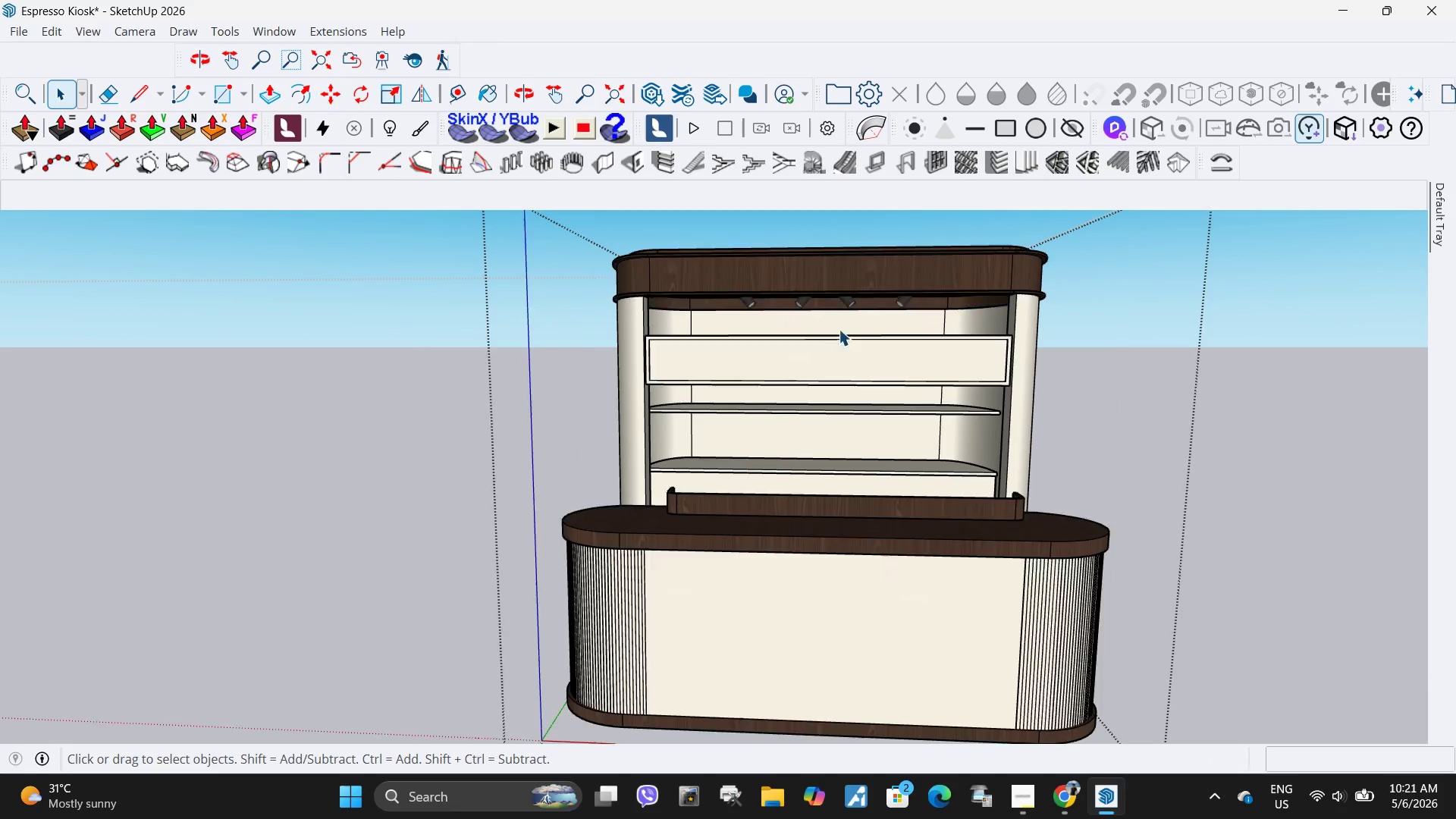 
key(Escape)
 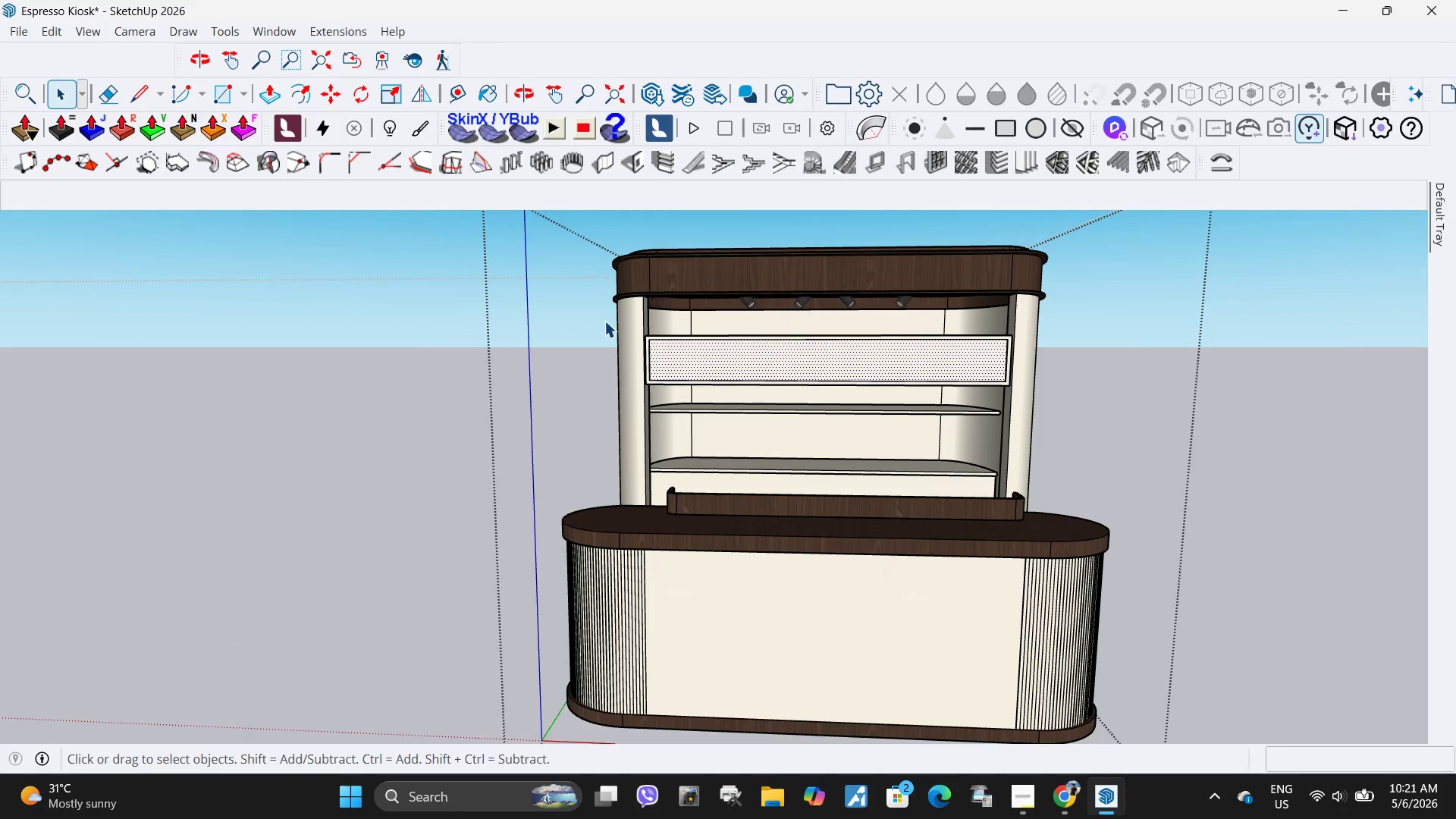 
left_click_drag(start_coordinate=[630, 323], to_coordinate=[1021, 392])
 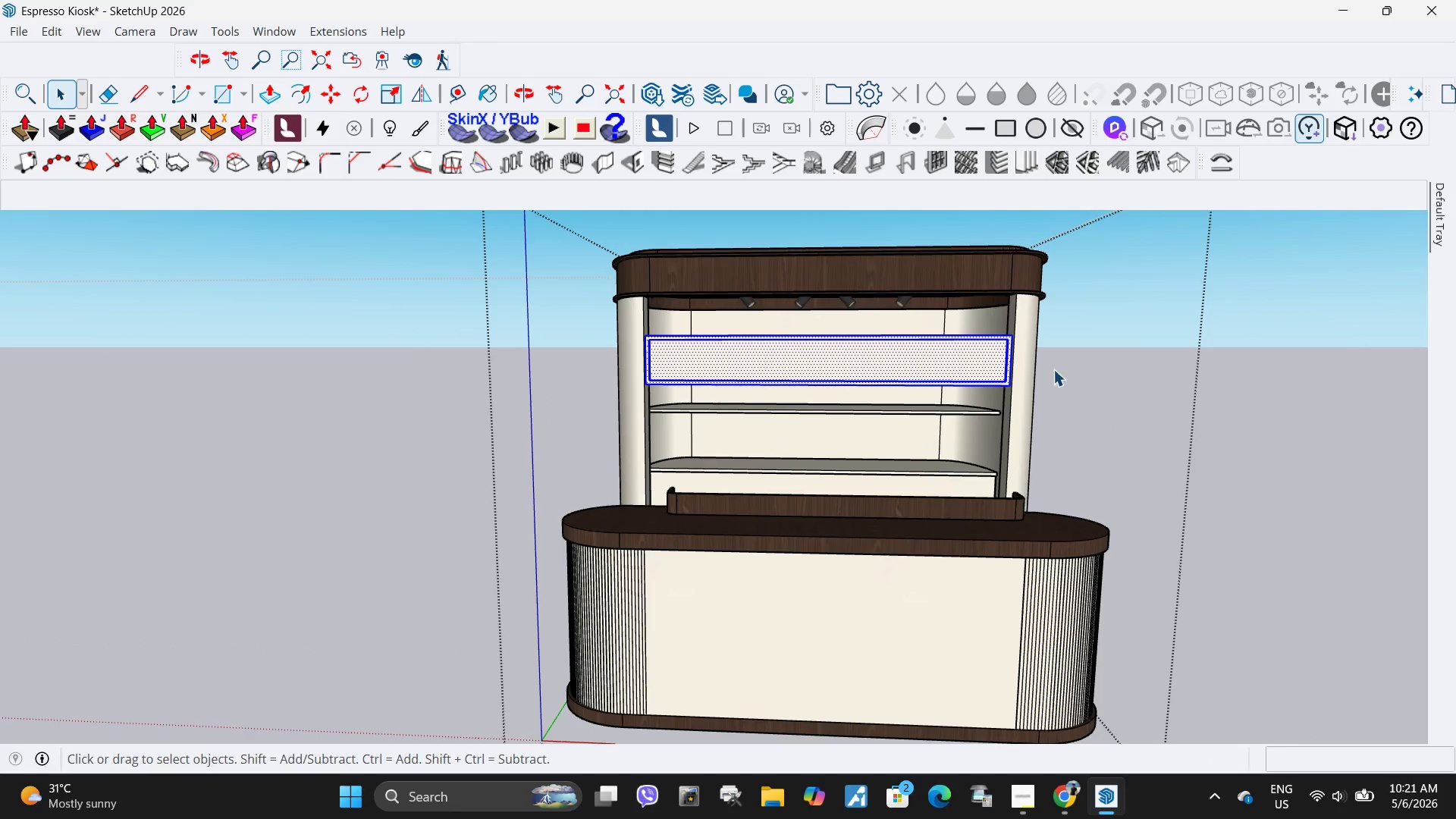 
key(M)
 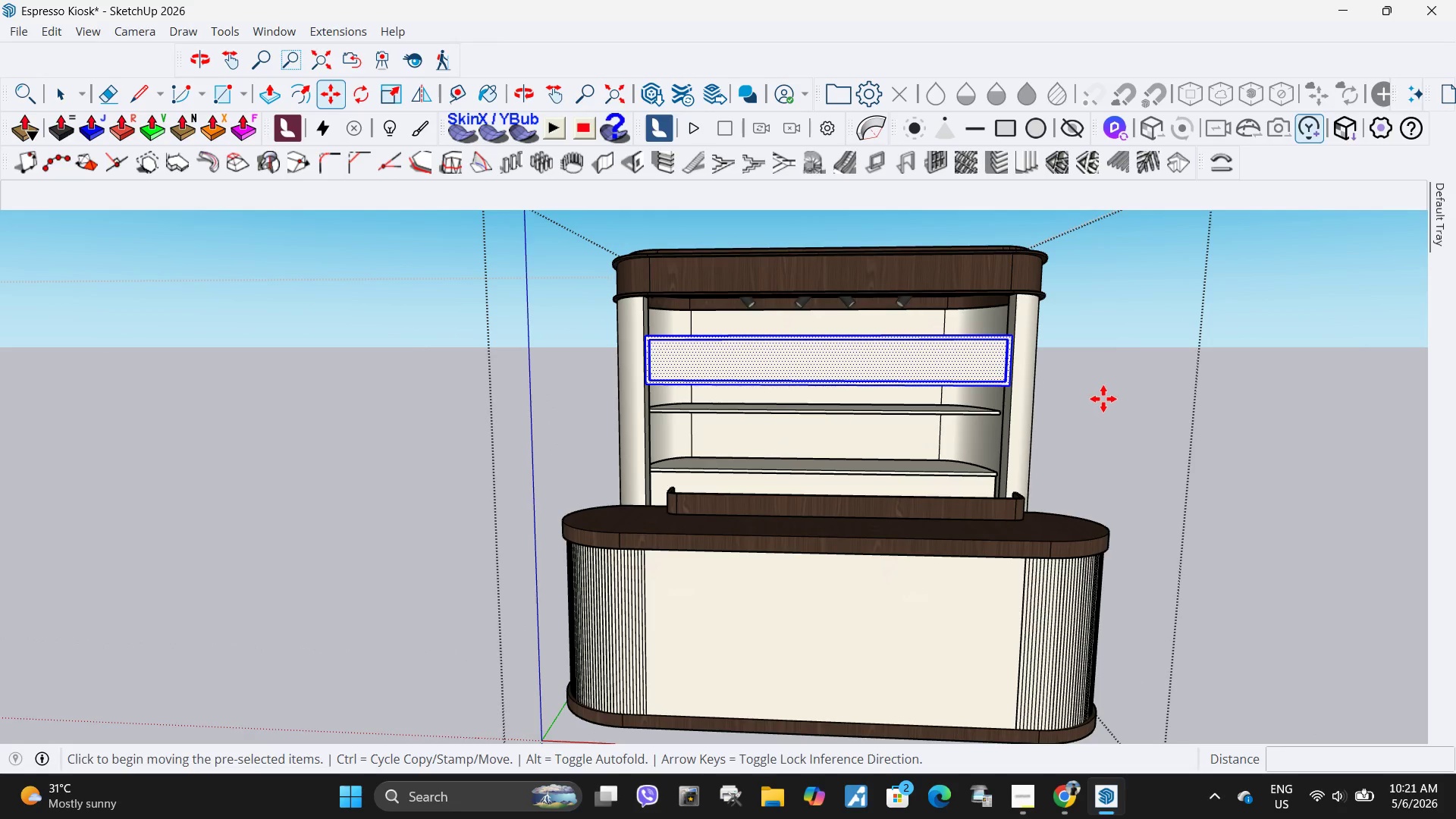 
left_click([1103, 399])
 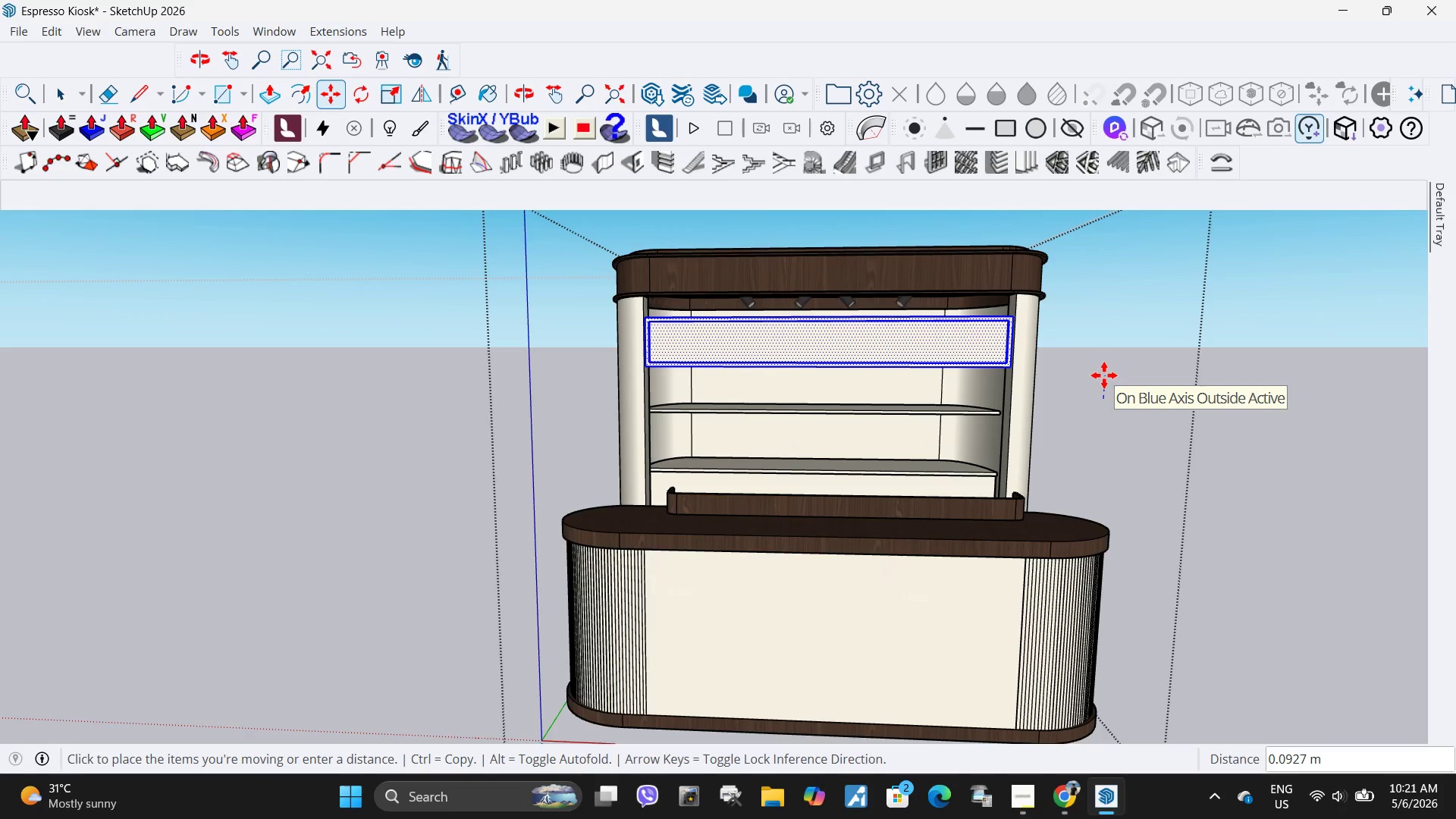 
key(NumpadDecimal)
 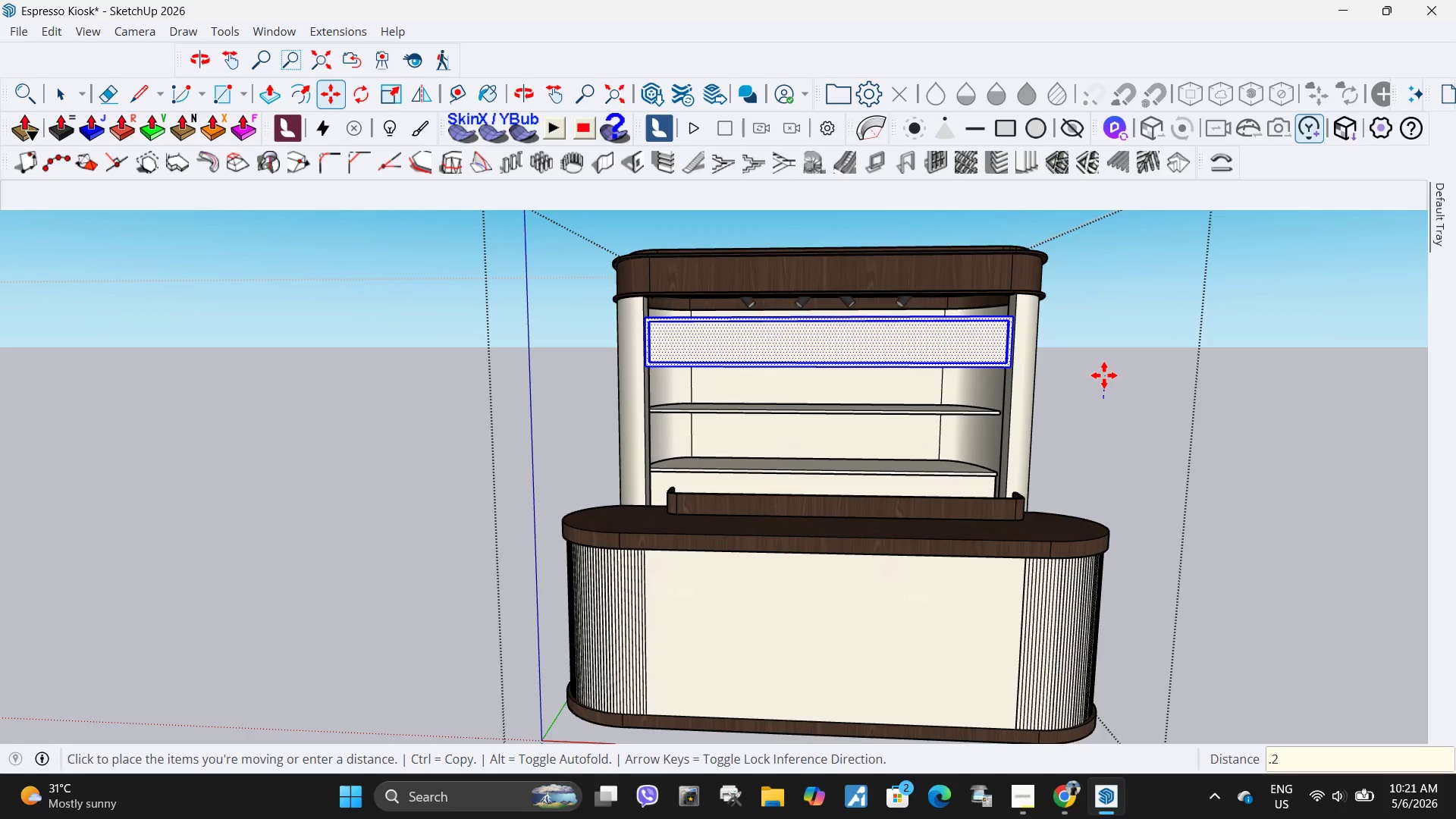 
key(Numpad2)
 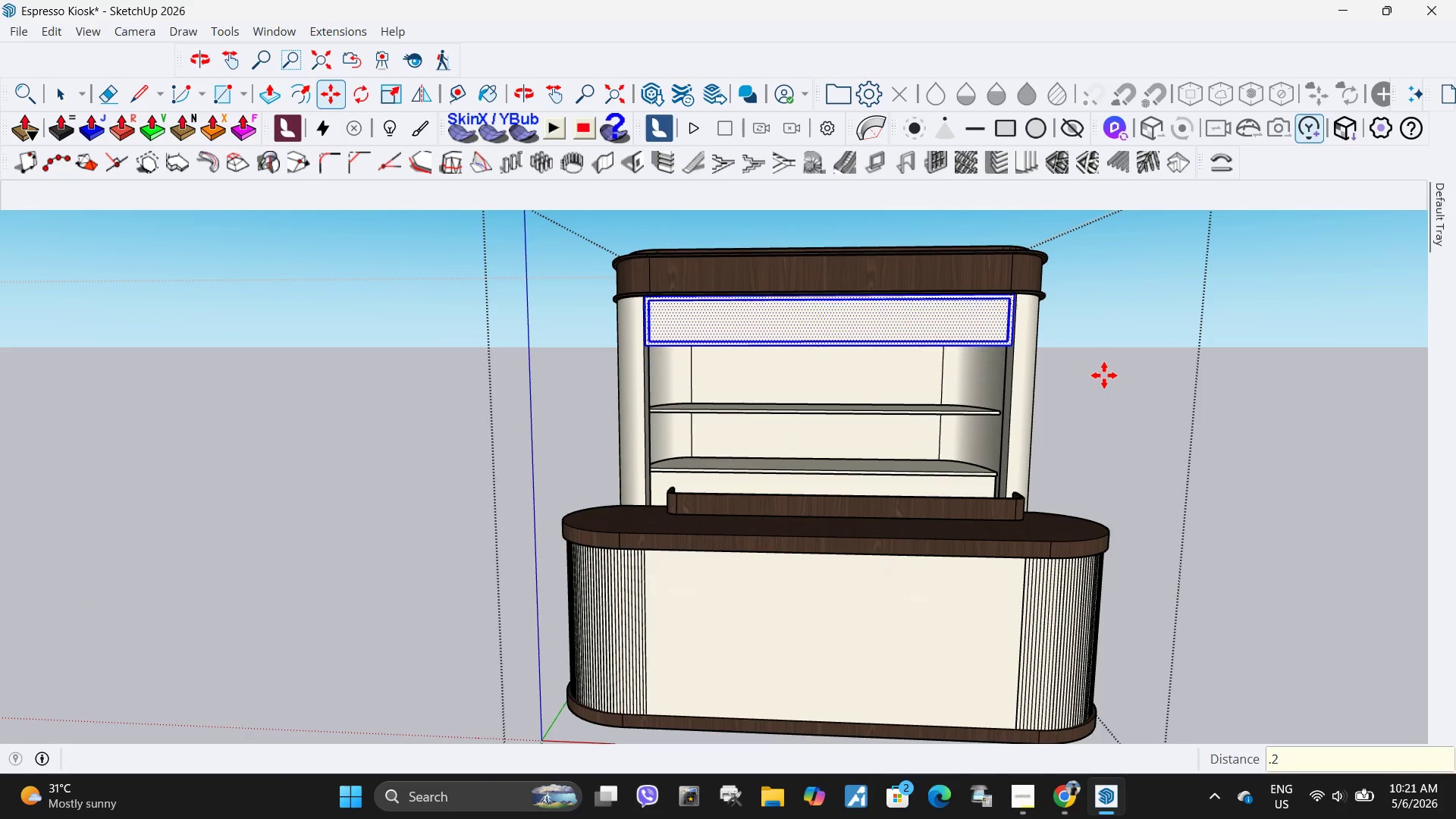 
key(NumpadEnter)
 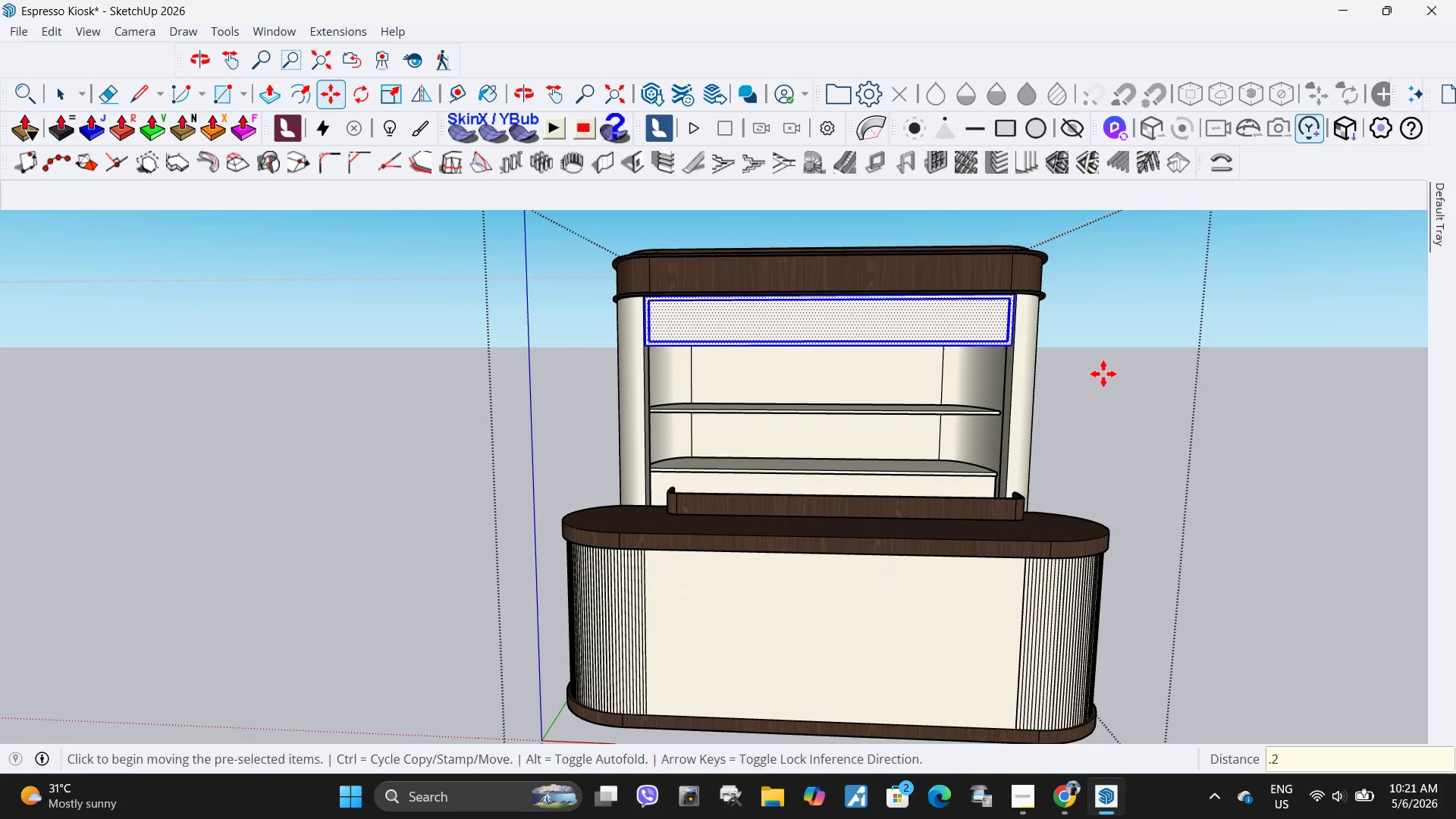 
key(Space)
 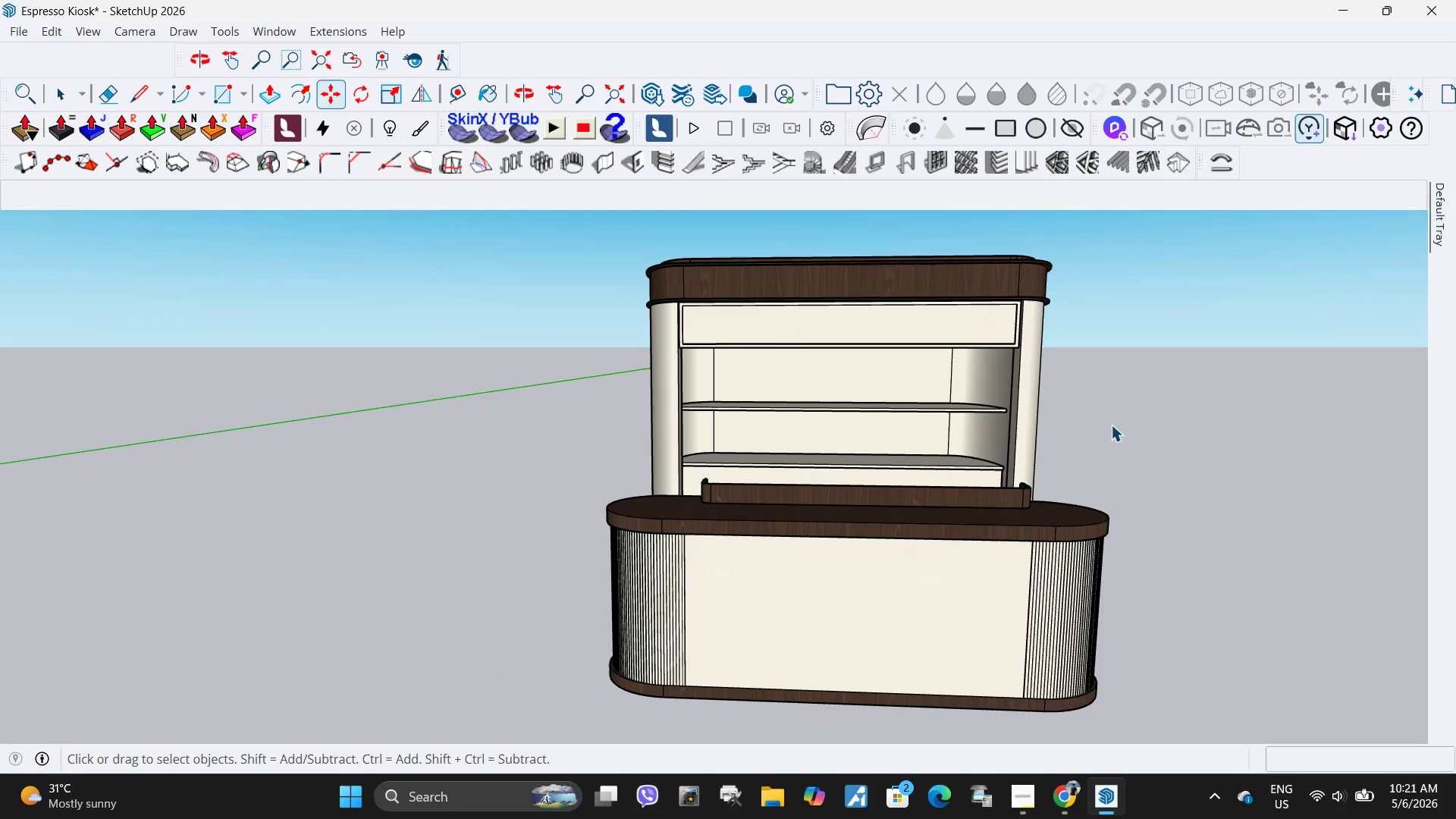 
key(Escape)
 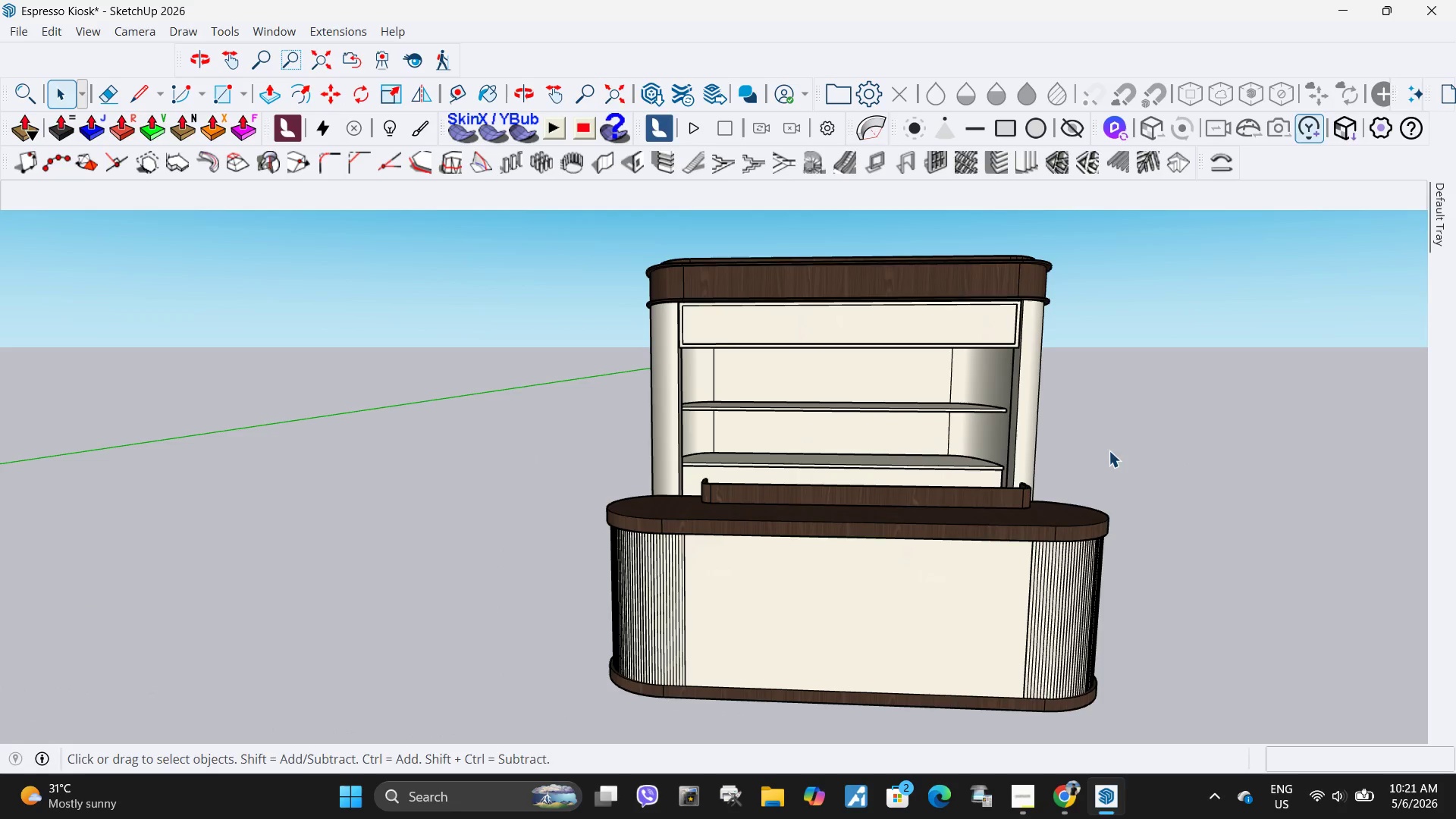 
key(Escape)
 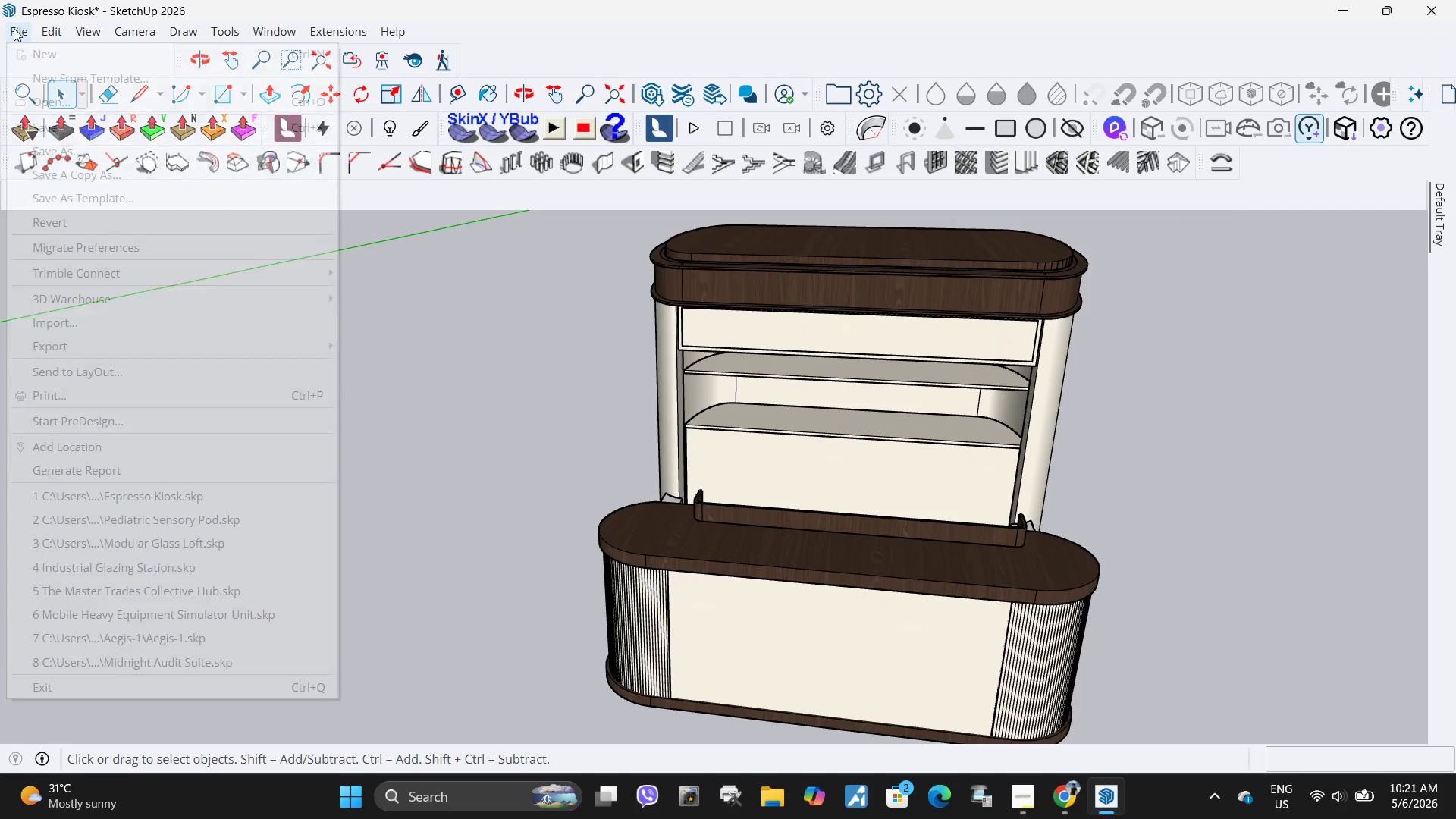 
scroll: coordinate [1103, 374], scroll_direction: down, amount: 1.0
 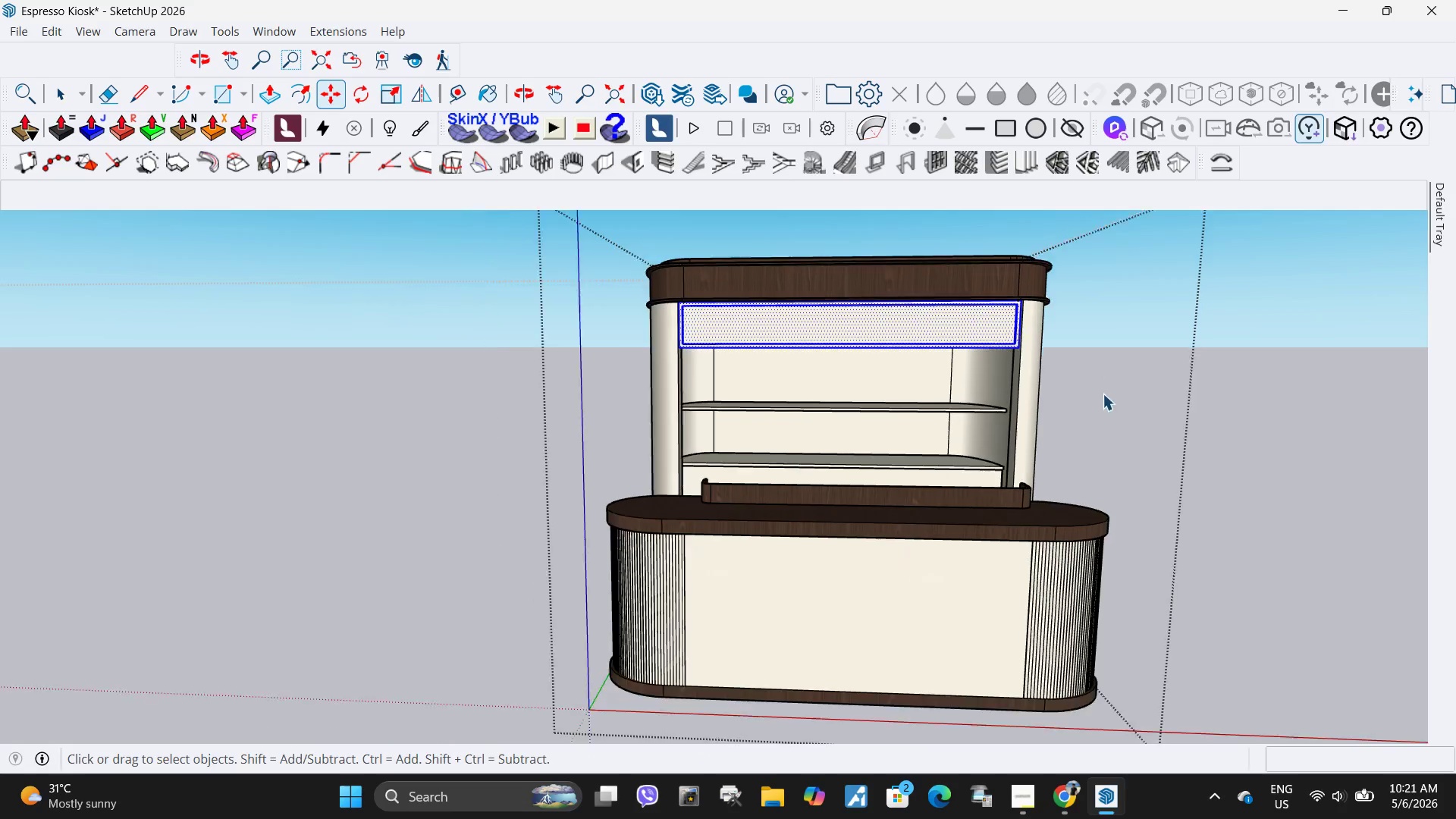 
left_click([56, 124])
 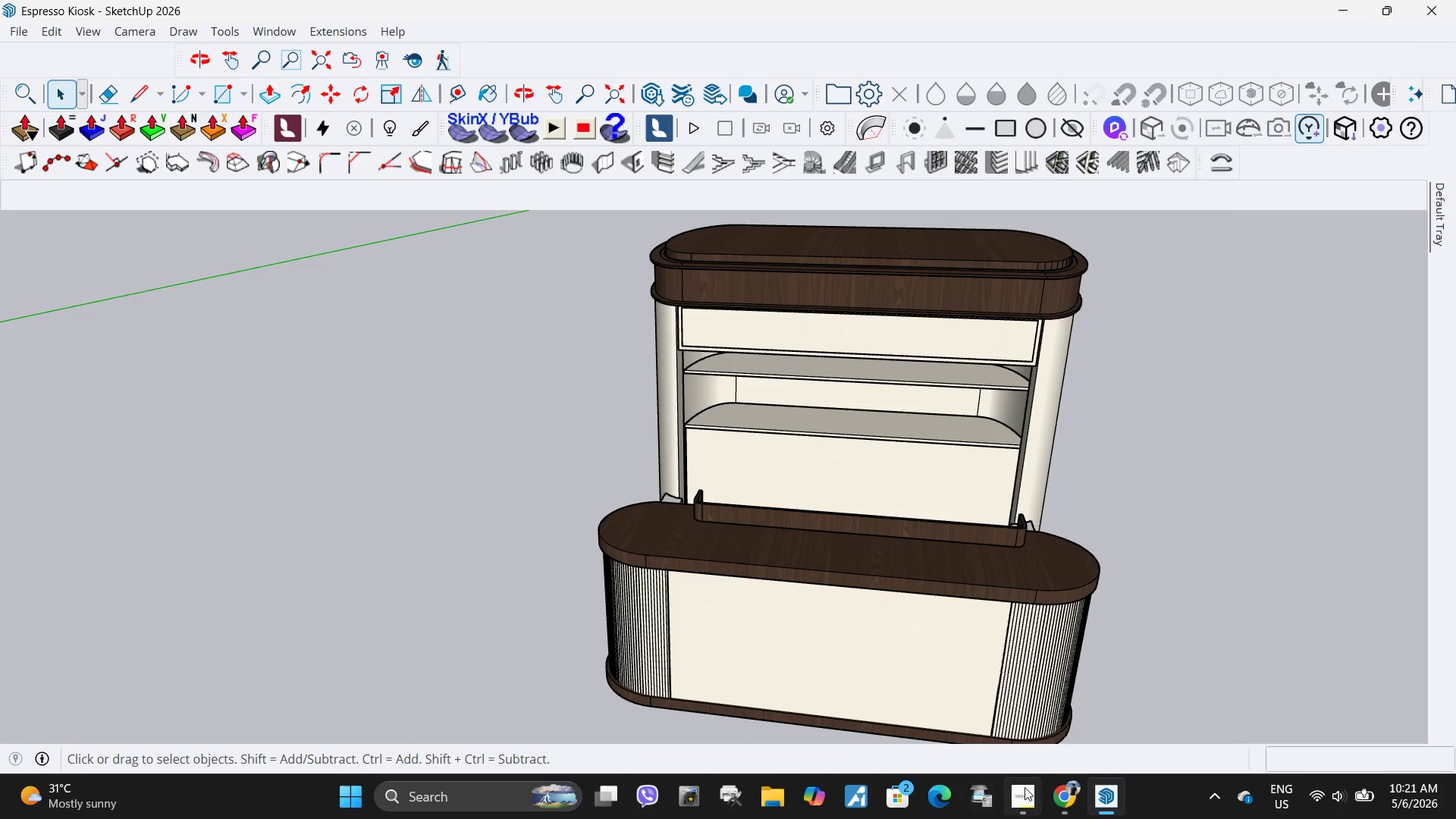 
left_click([1028, 793])